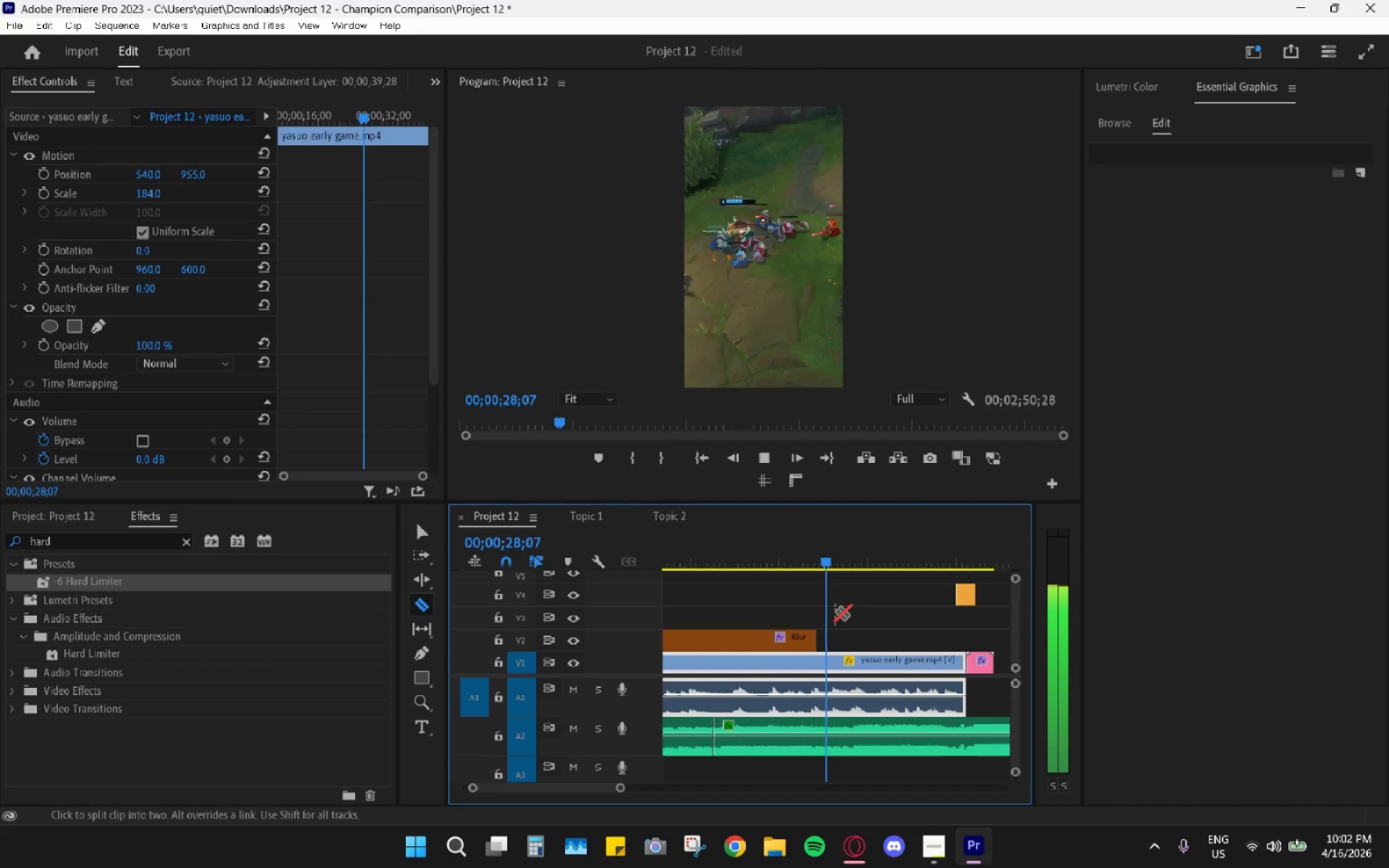 
hold_key(key=AltLeft, duration=0.58)
scroll: coordinate [848, 689], scroll_direction: up, amount: 10.0
 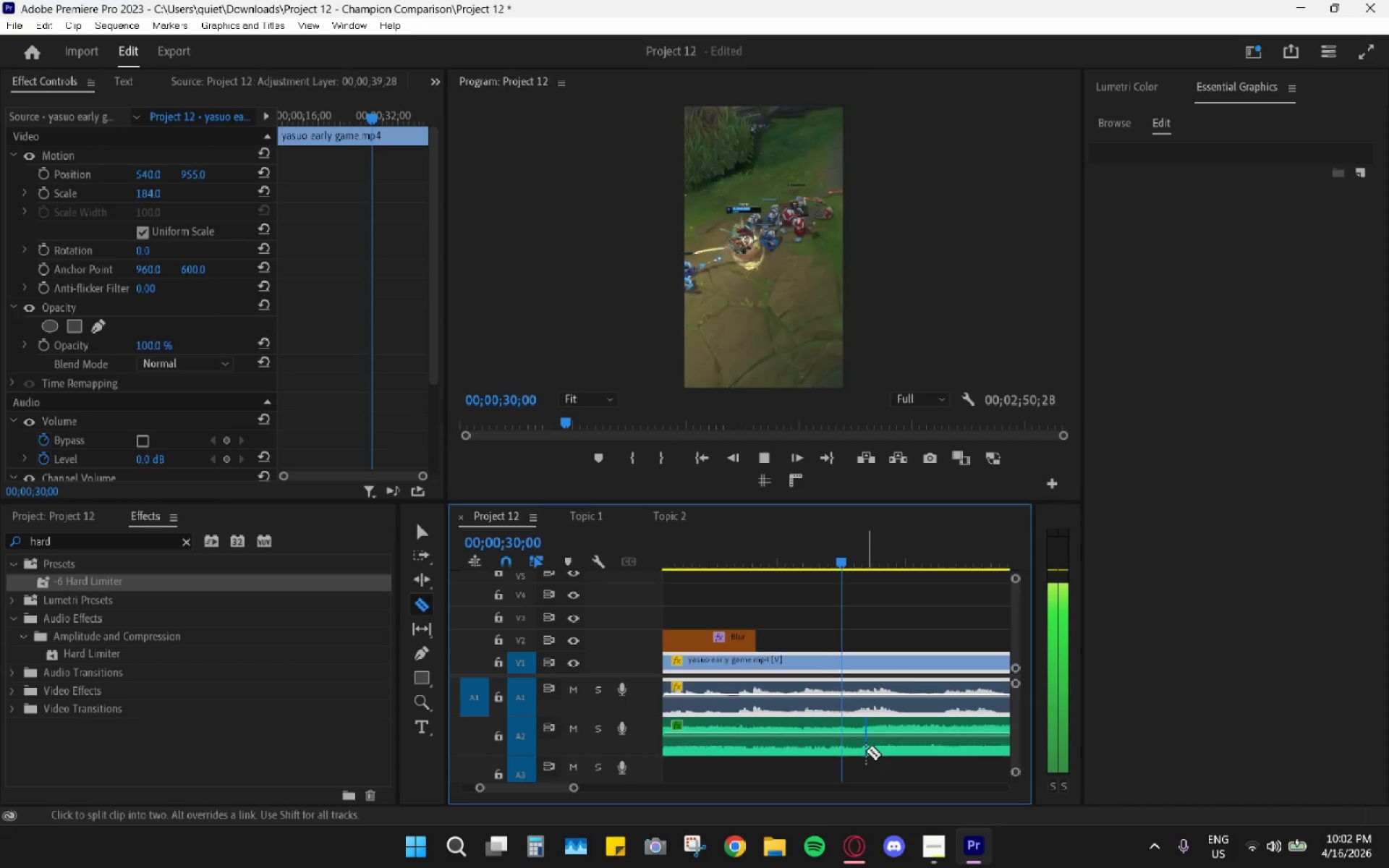 
key(Space)
 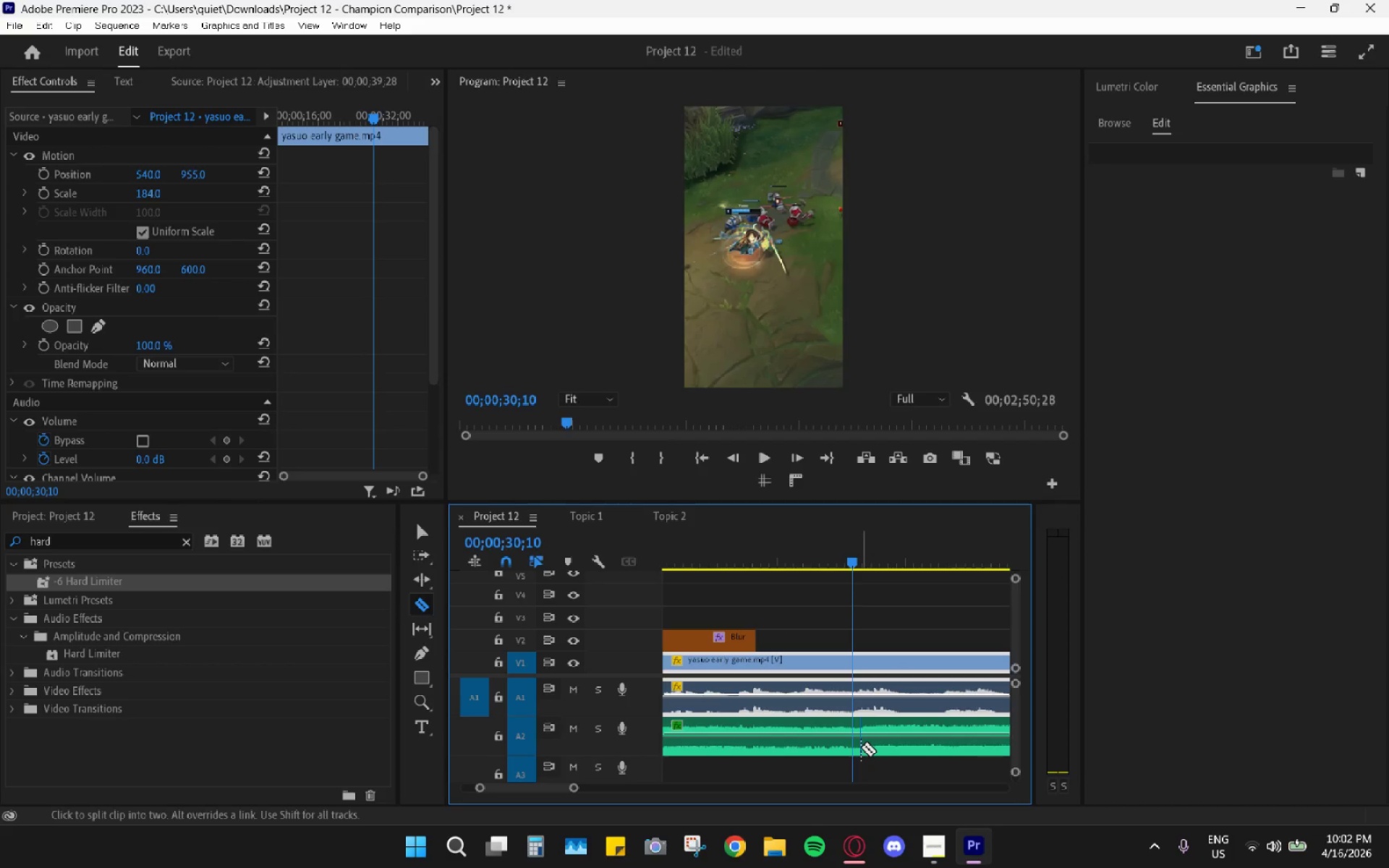 
hold_key(key=AltLeft, duration=0.41)
 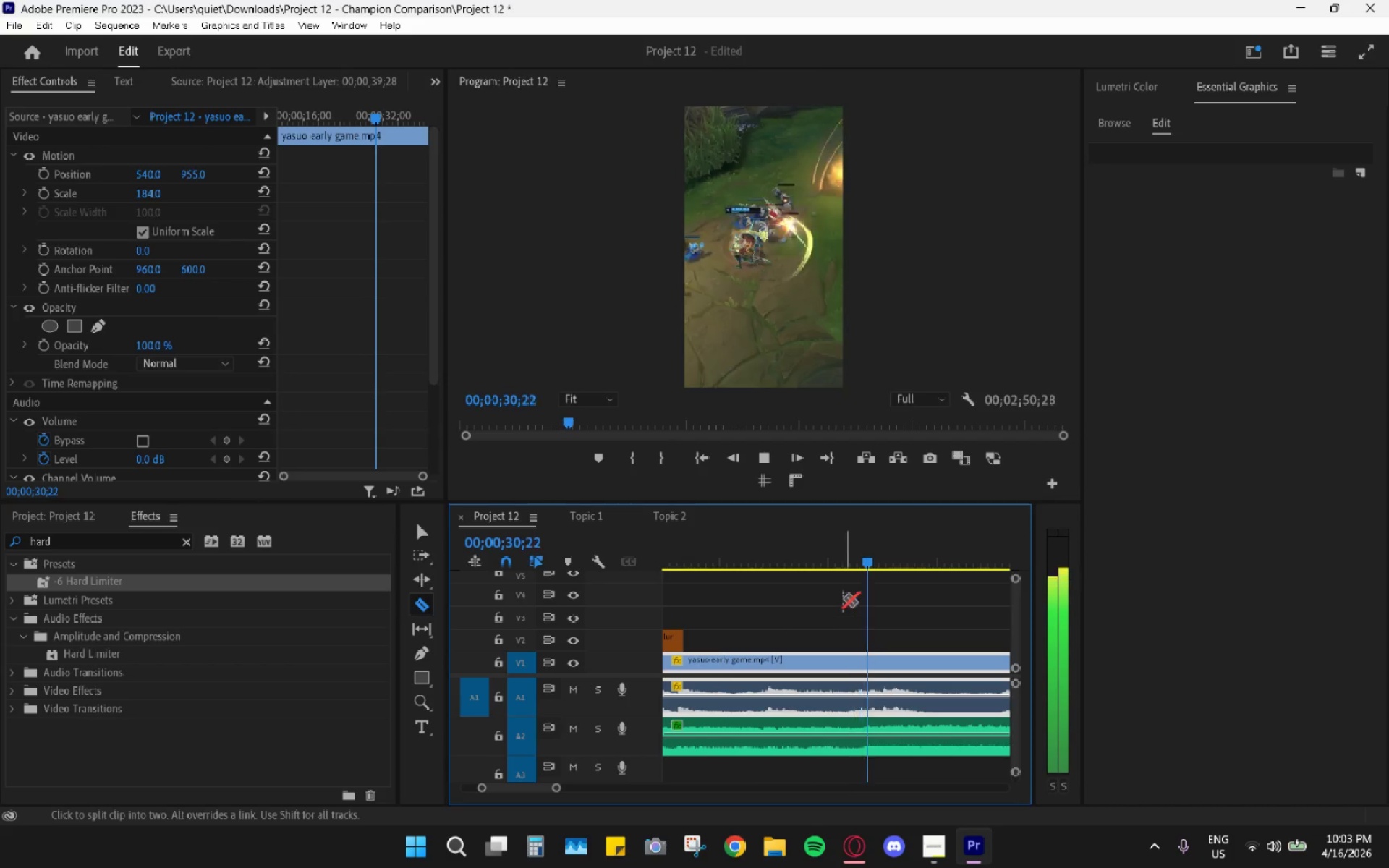 
key(Space)
 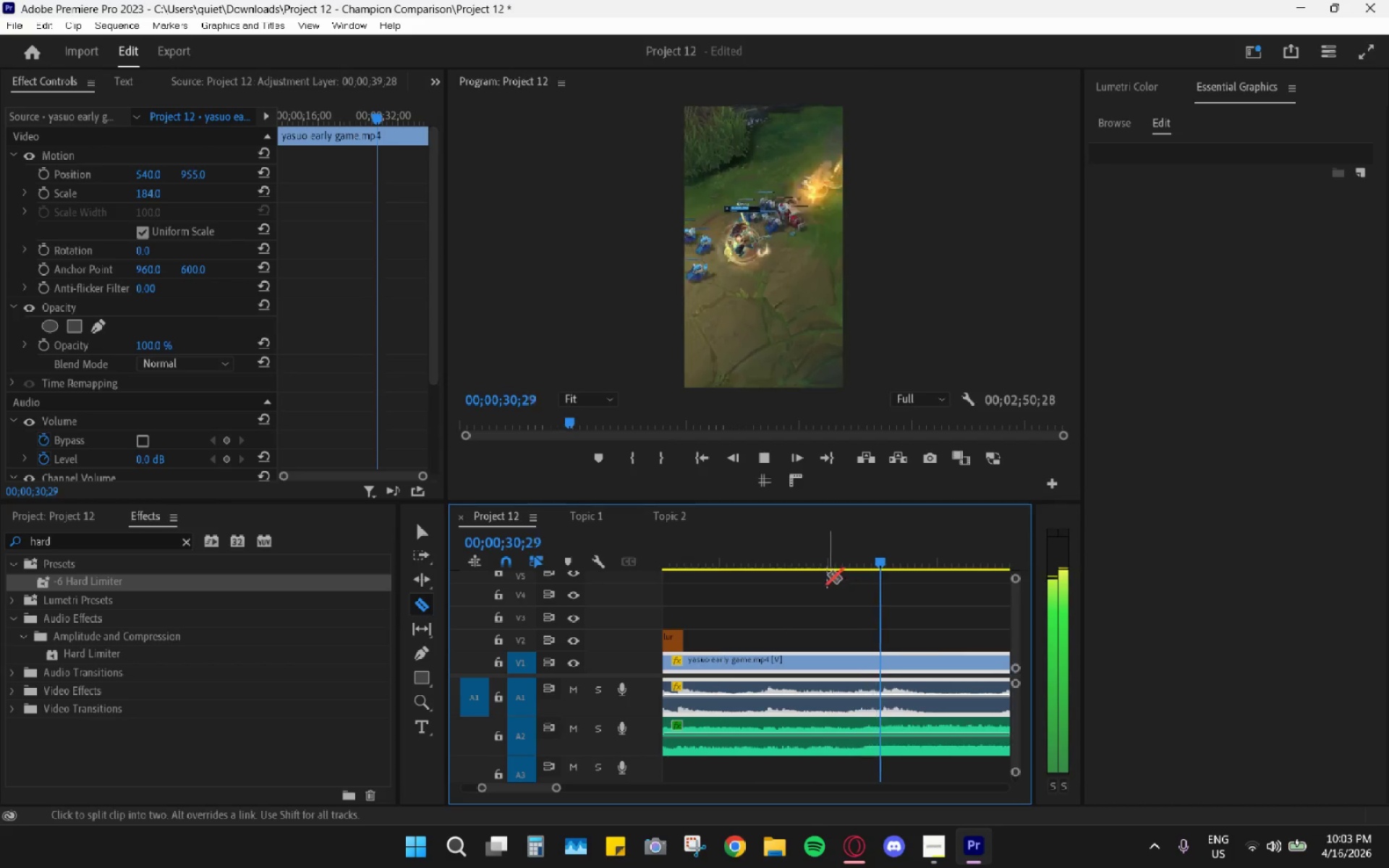 
scroll: coordinate [861, 747], scroll_direction: up, amount: 5.0
 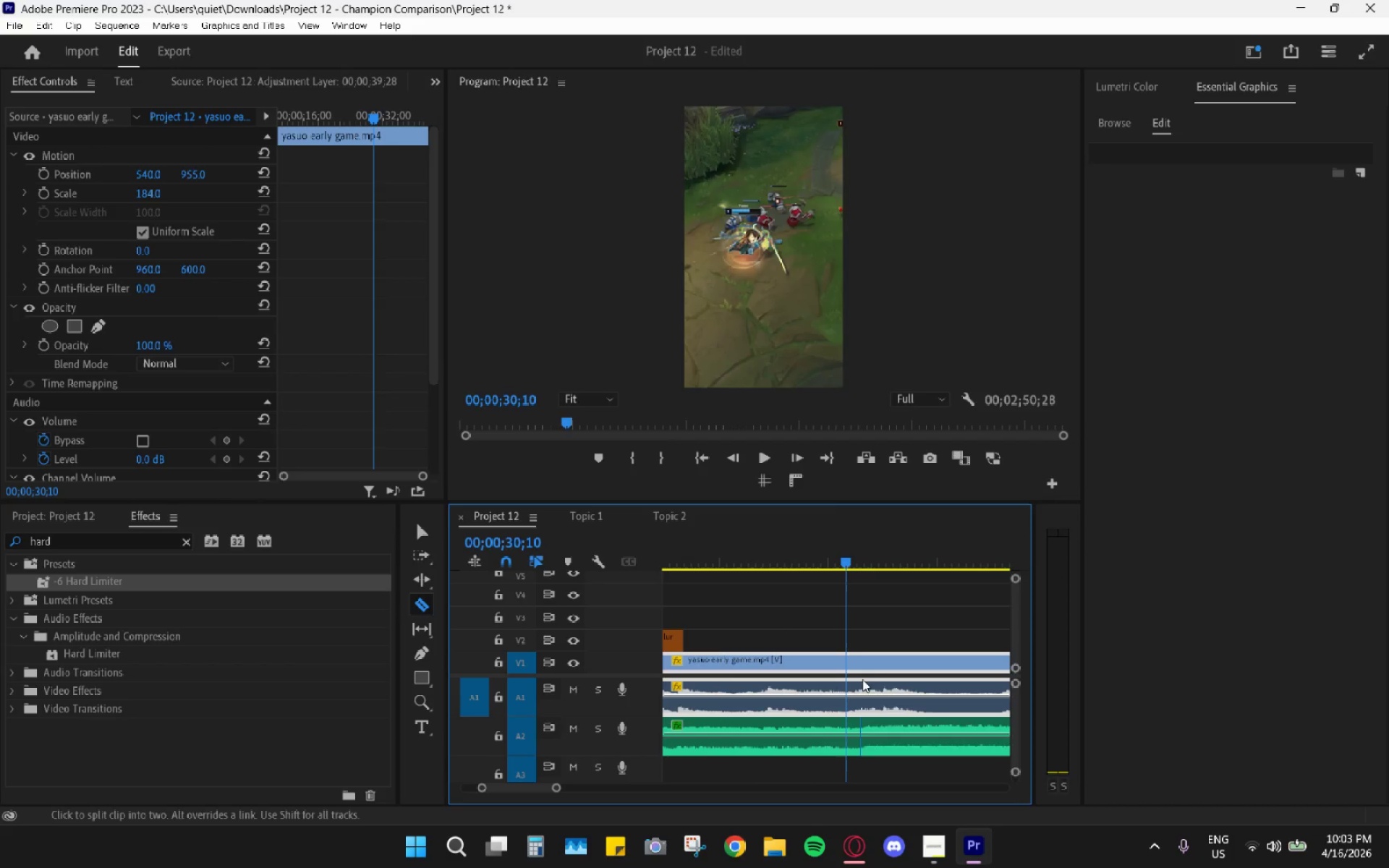 
left_click_drag(start_coordinate=[837, 561], to_coordinate=[854, 566])
 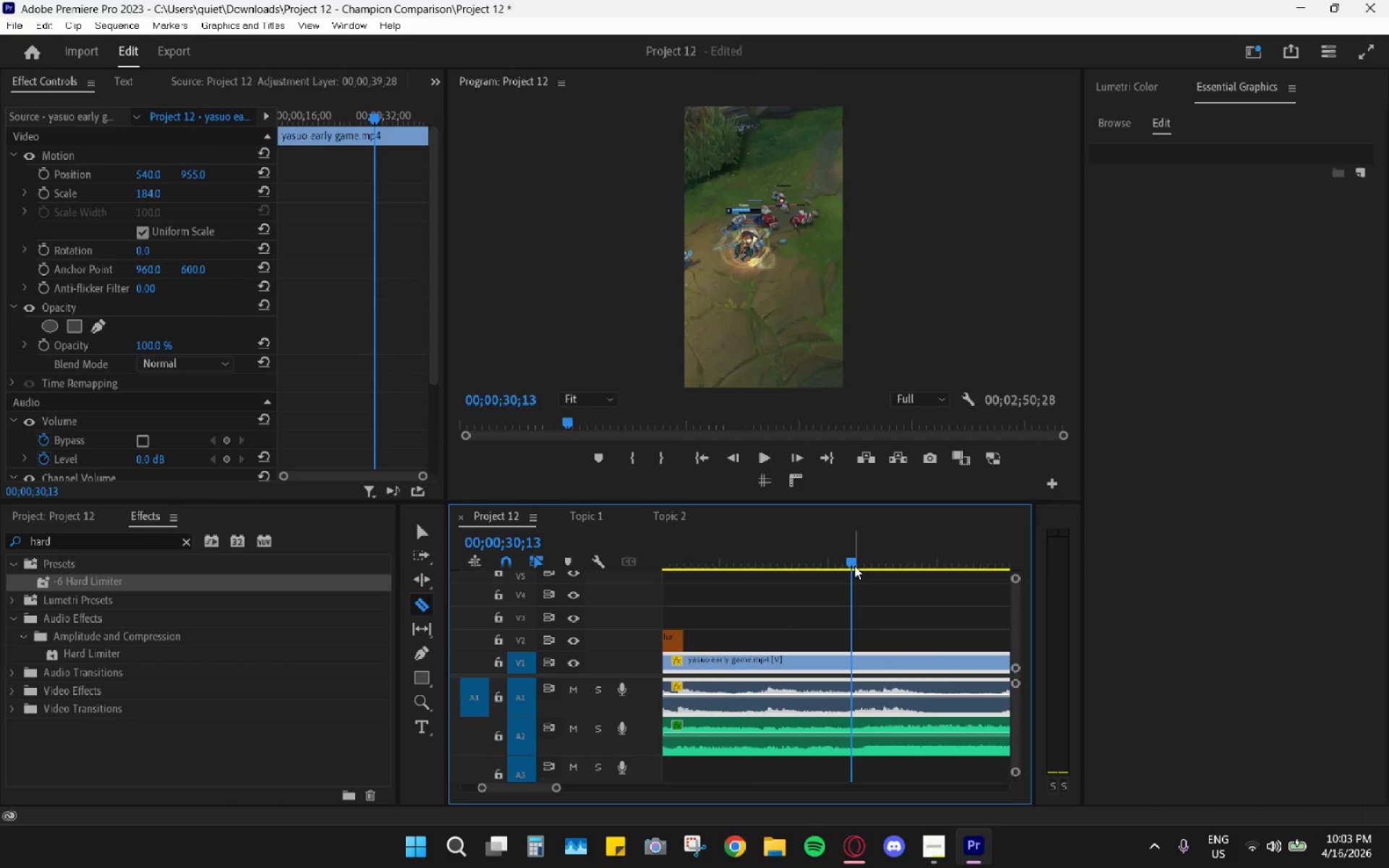 
key(Space)
 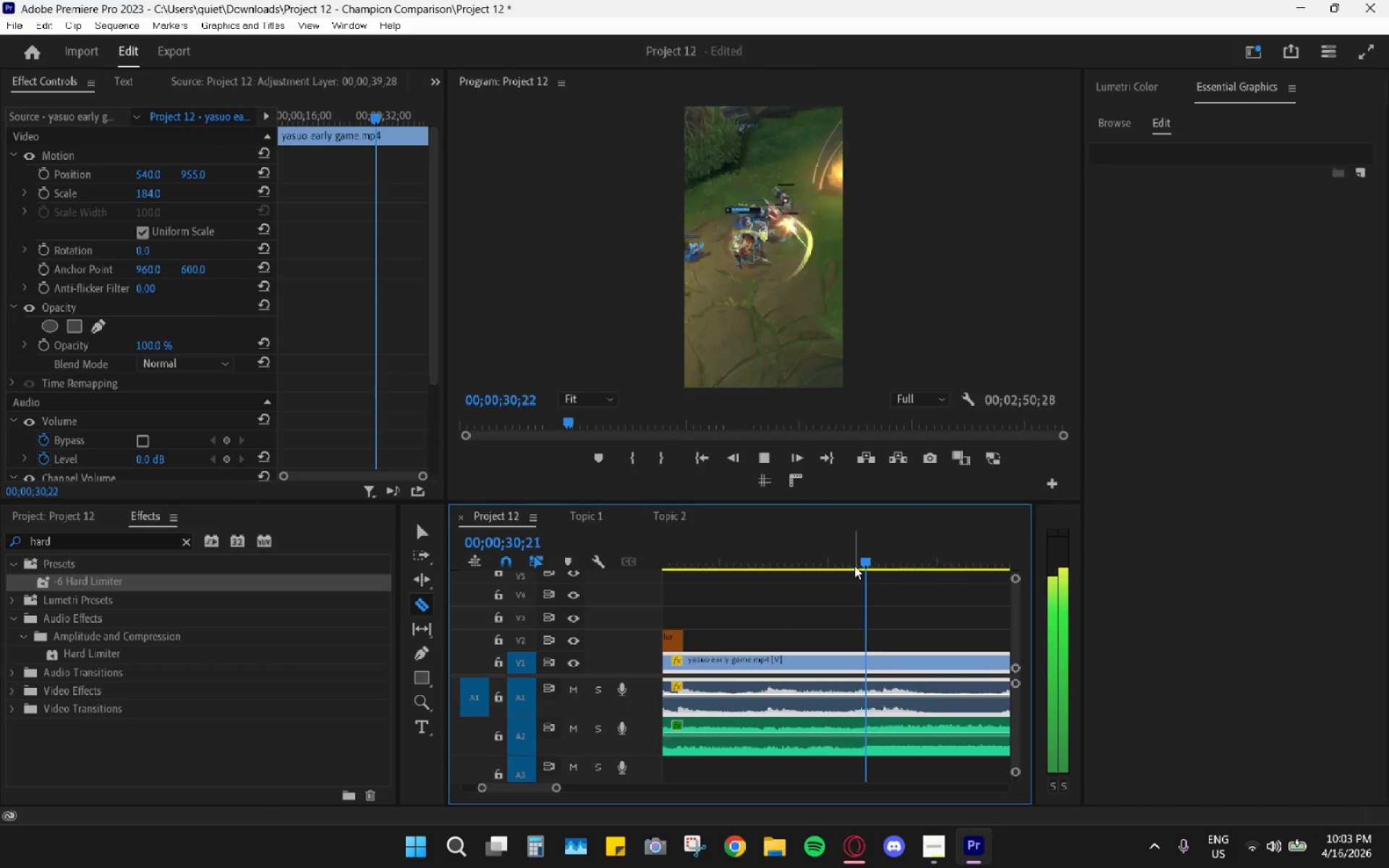 
left_click_drag(start_coordinate=[854, 566], to_coordinate=[823, 561])
 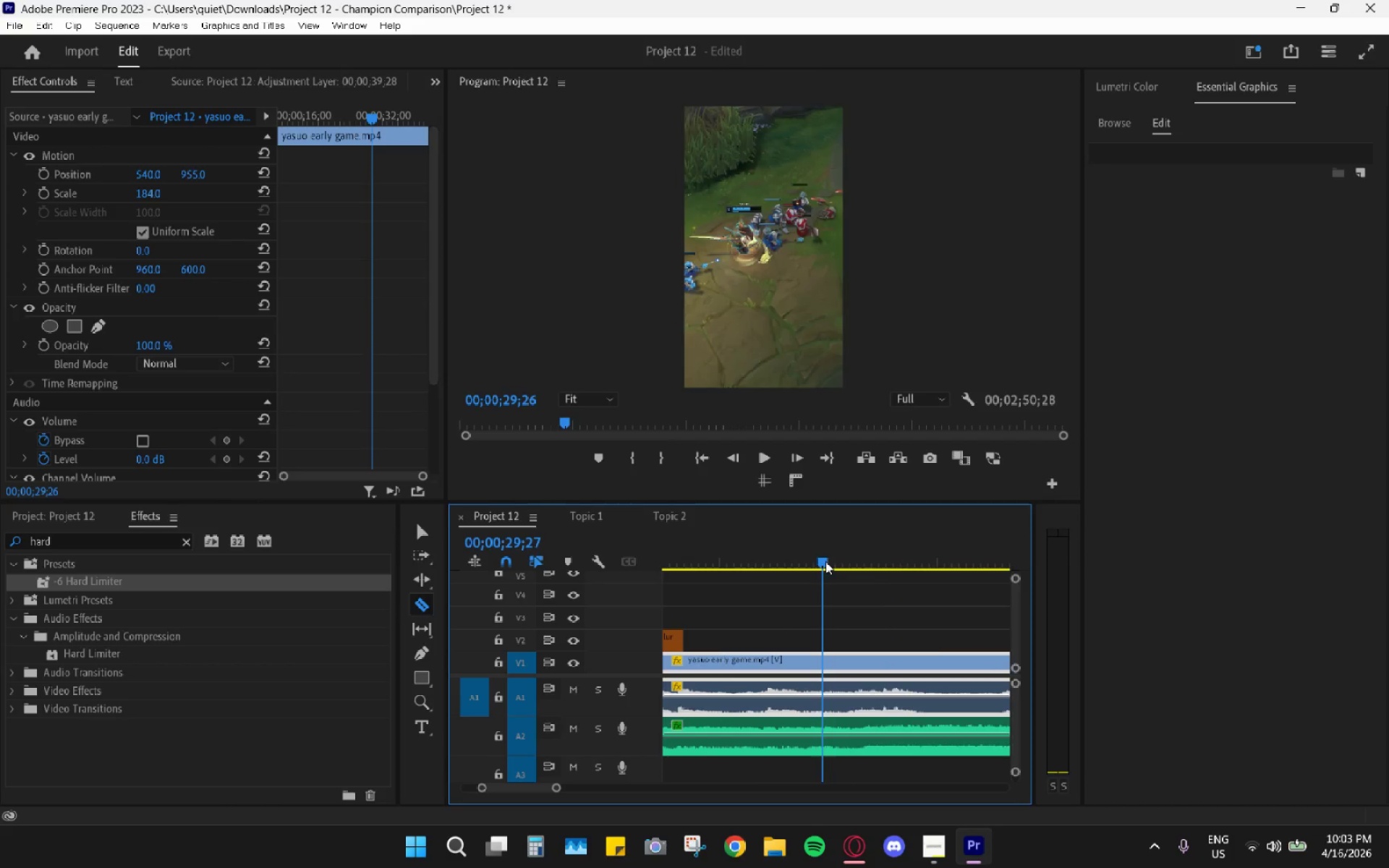 
left_click_drag(start_coordinate=[823, 561], to_coordinate=[838, 566])
 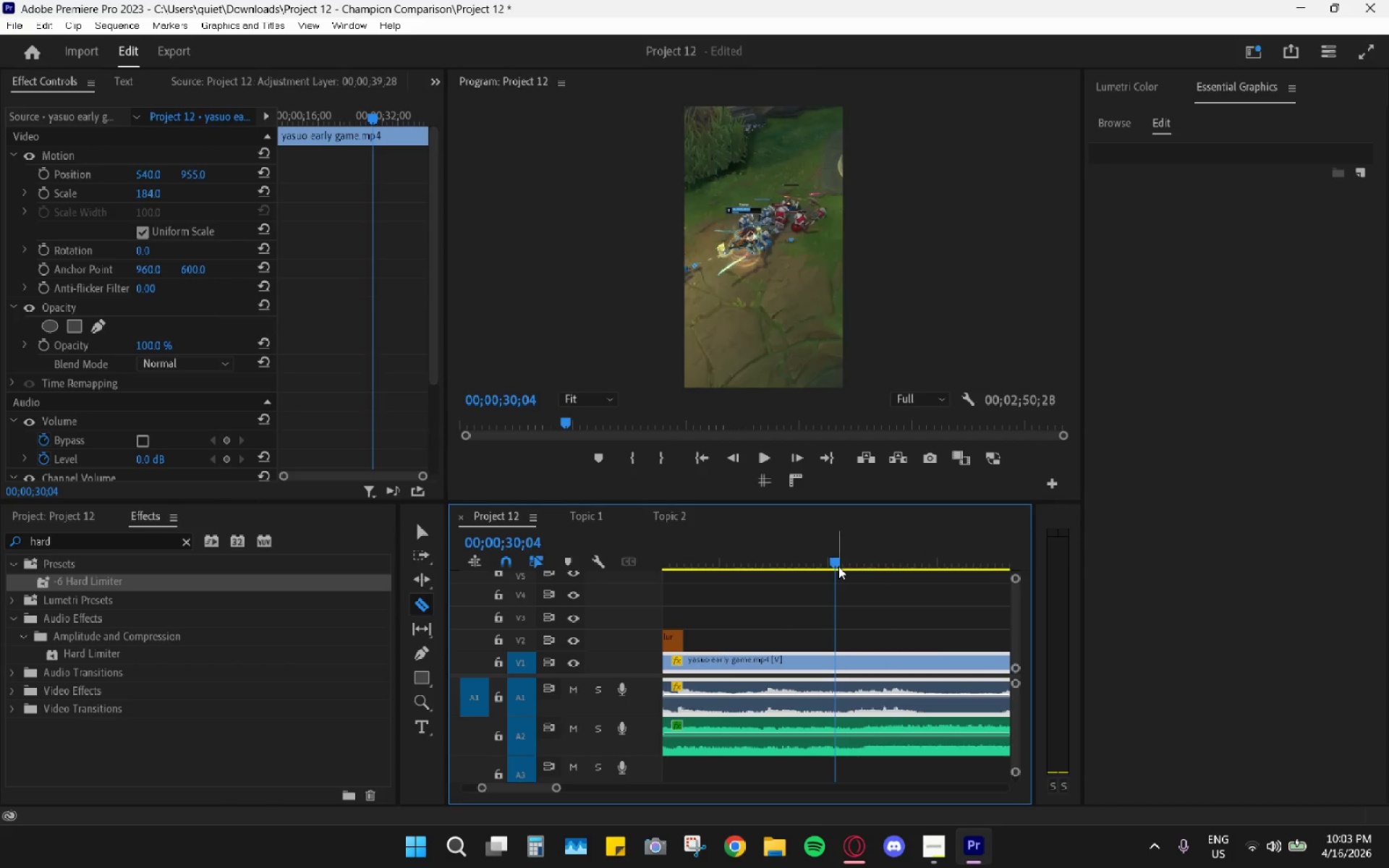 
key(Space)
 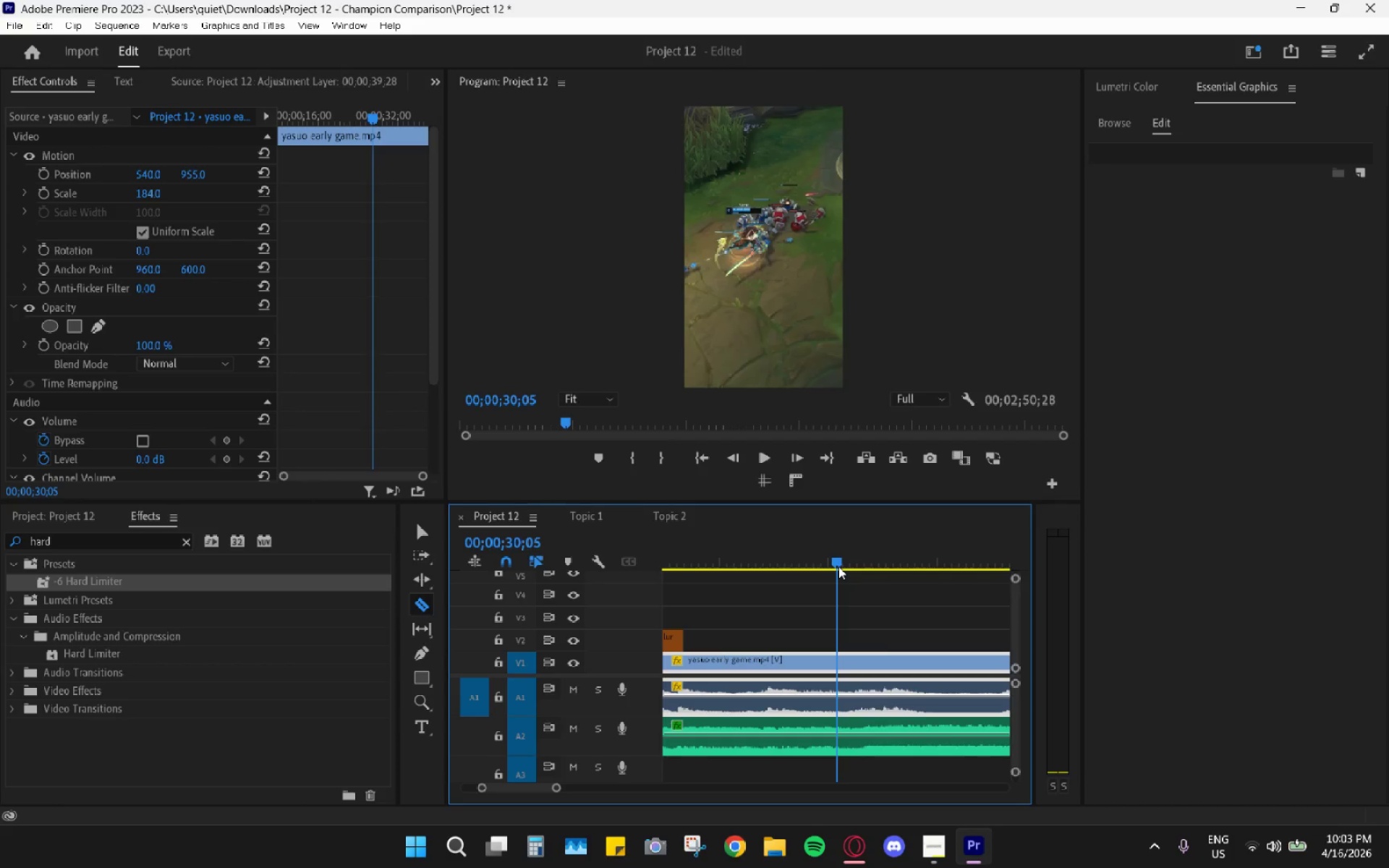 
left_click([838, 566])
 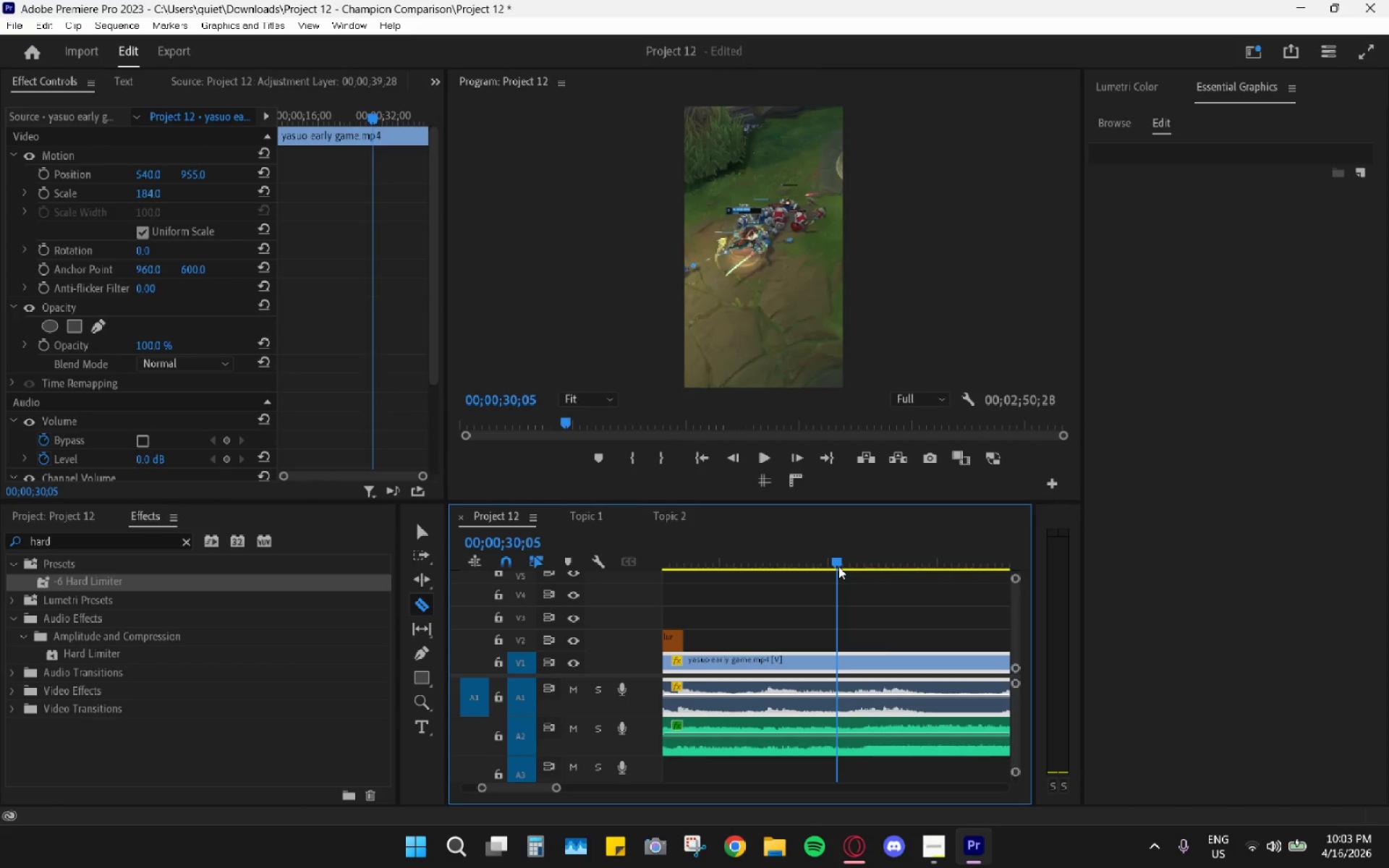 
key(Space)
 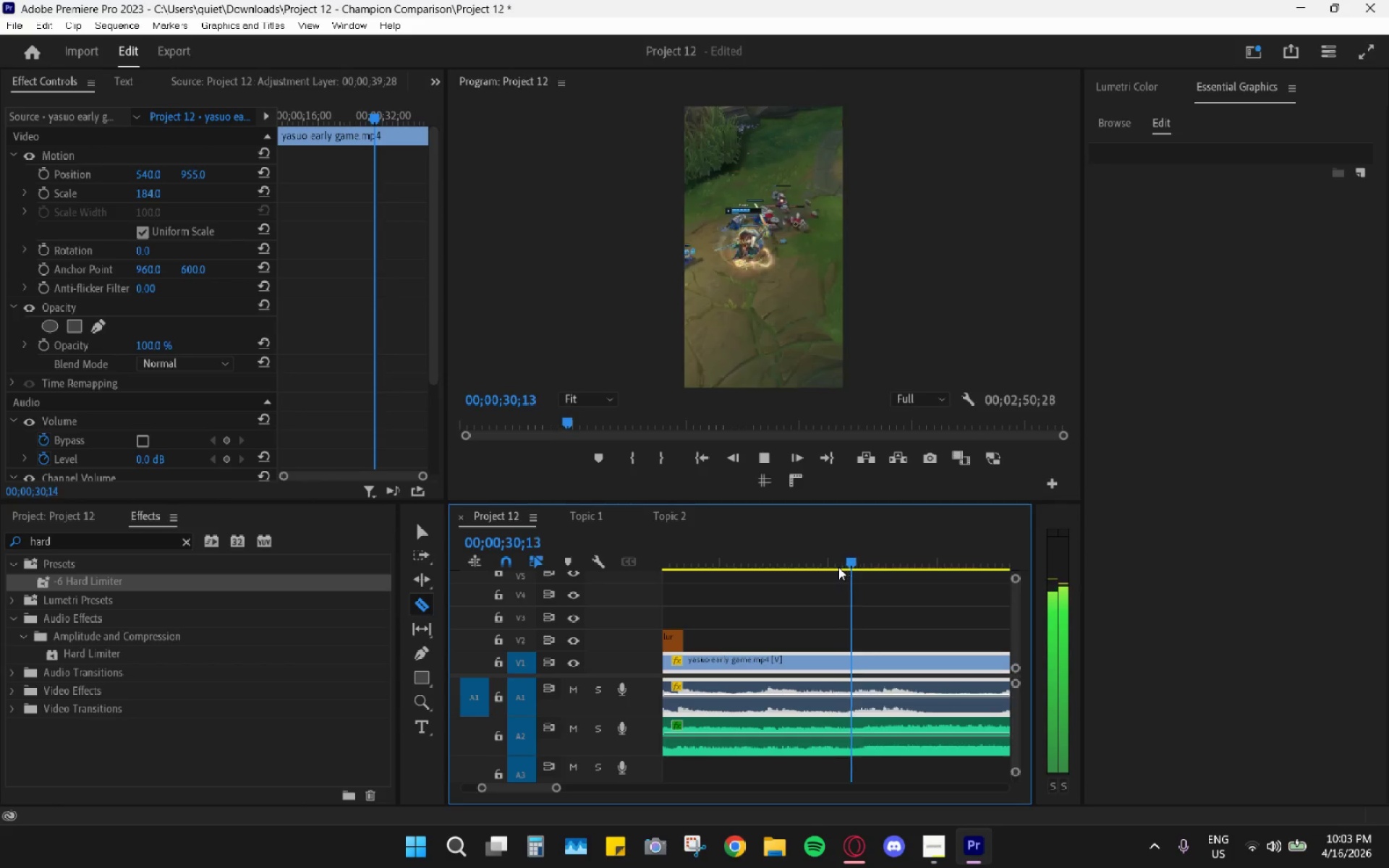 
left_click_drag(start_coordinate=[838, 567], to_coordinate=[825, 563])
 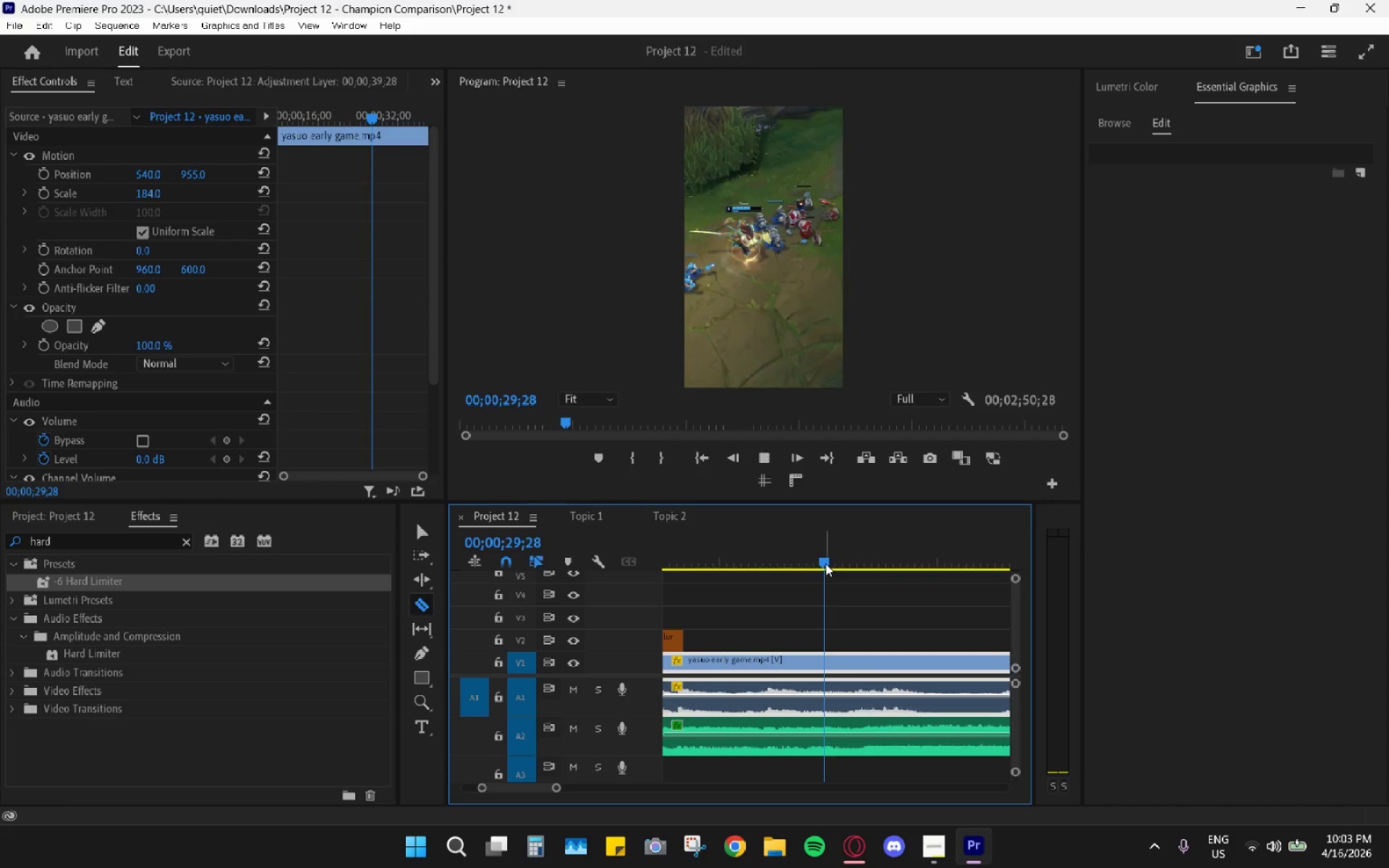 
key(Space)
 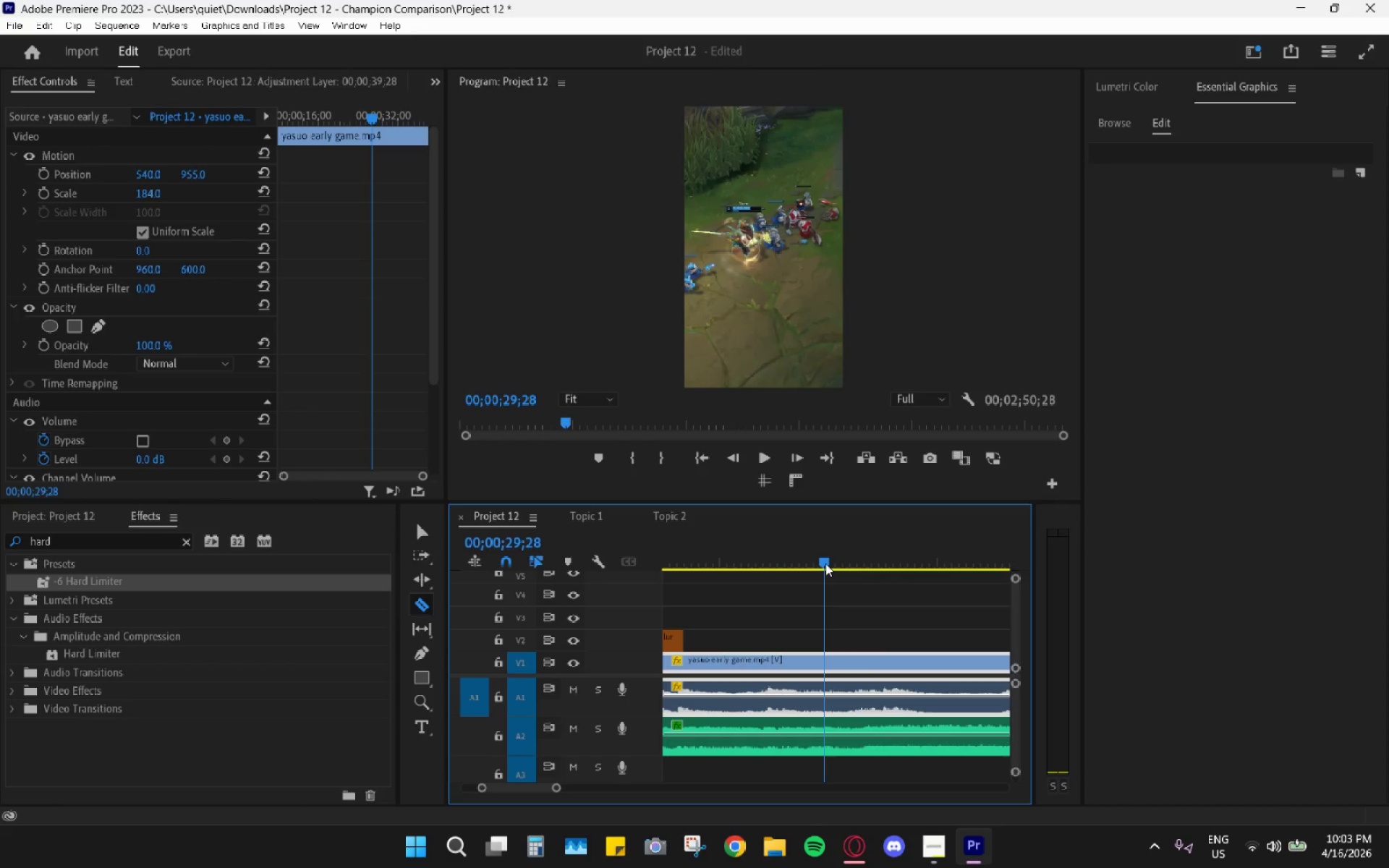 
left_click([825, 563])
 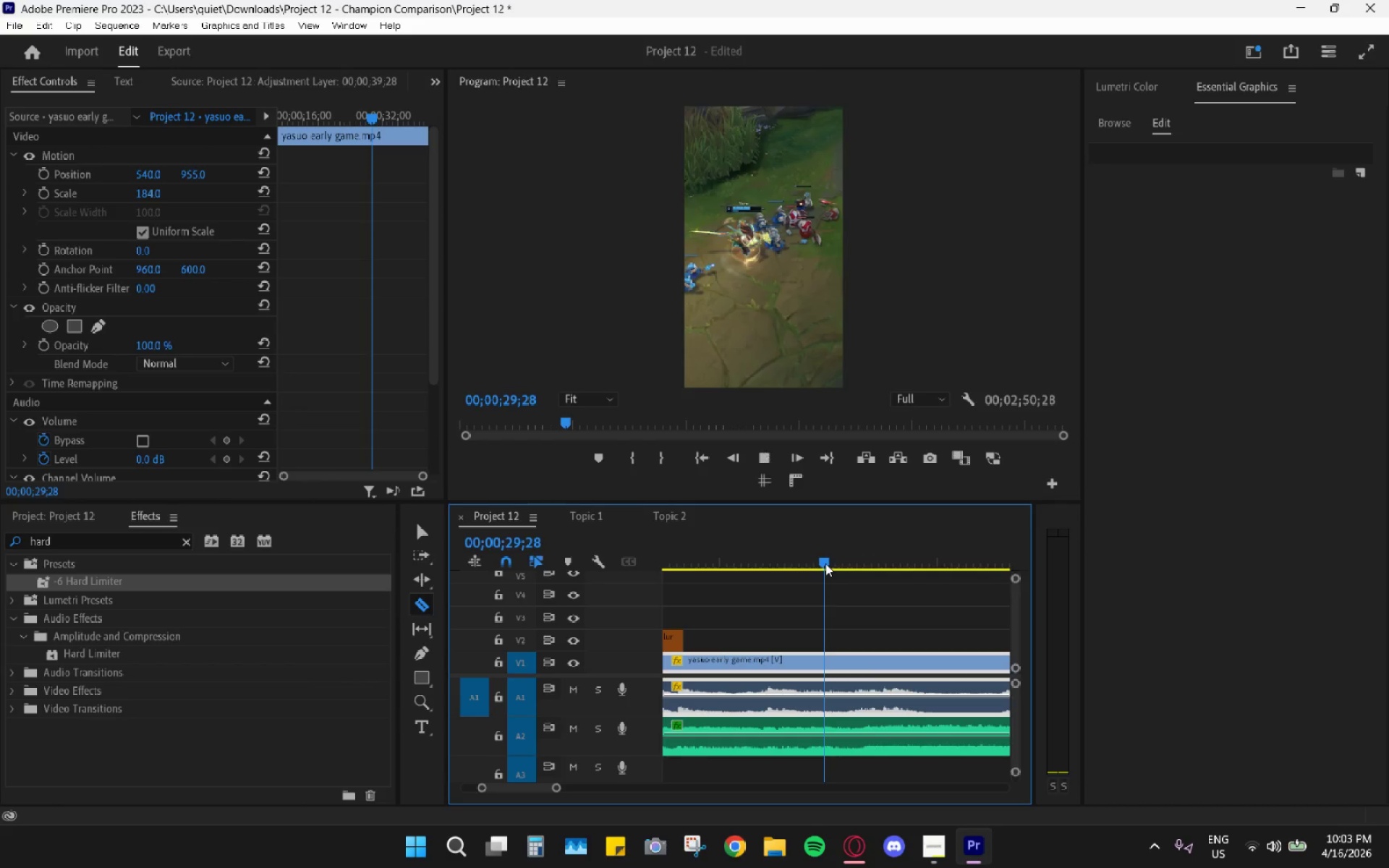 
key(Space)
 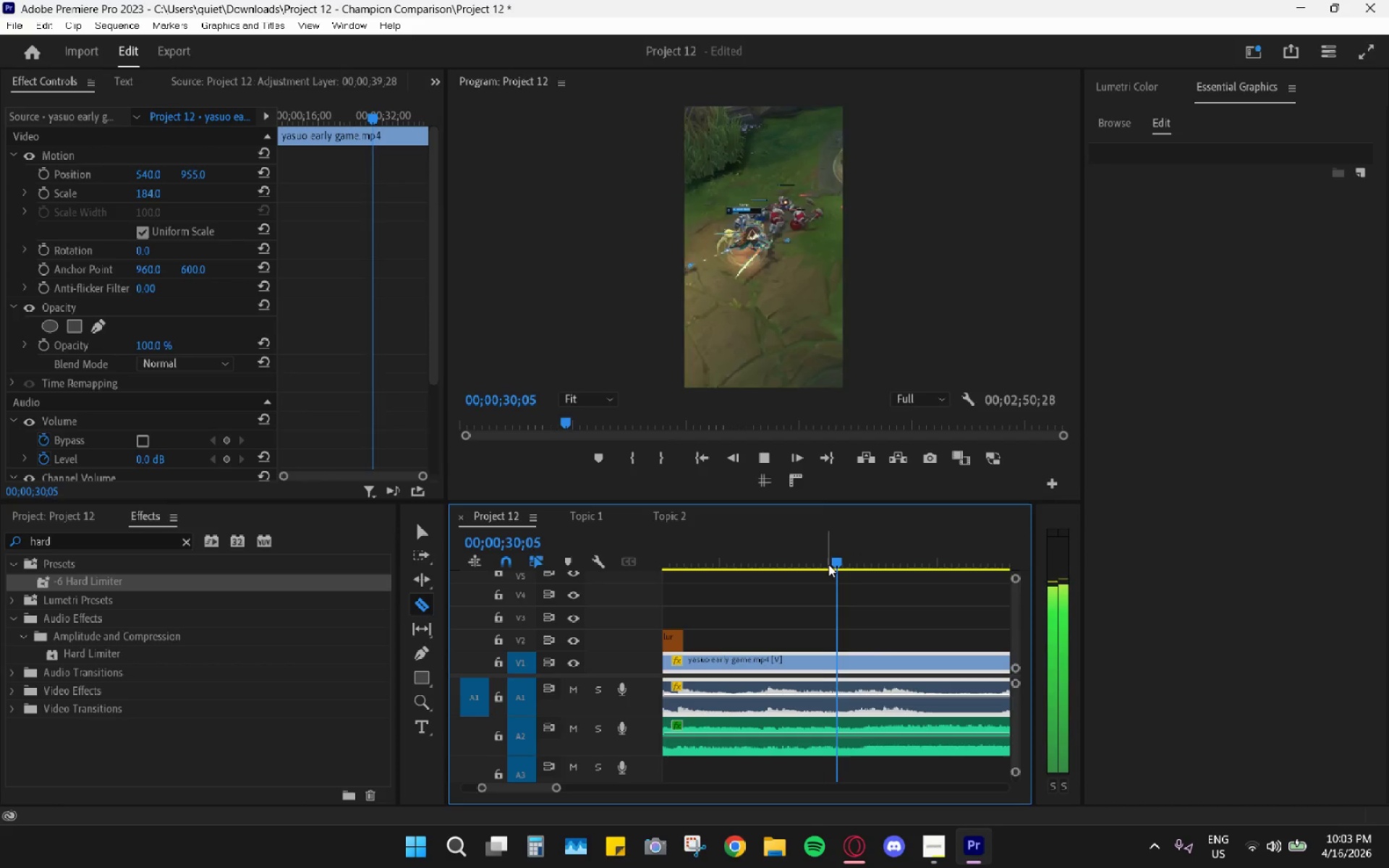 
key(Space)
 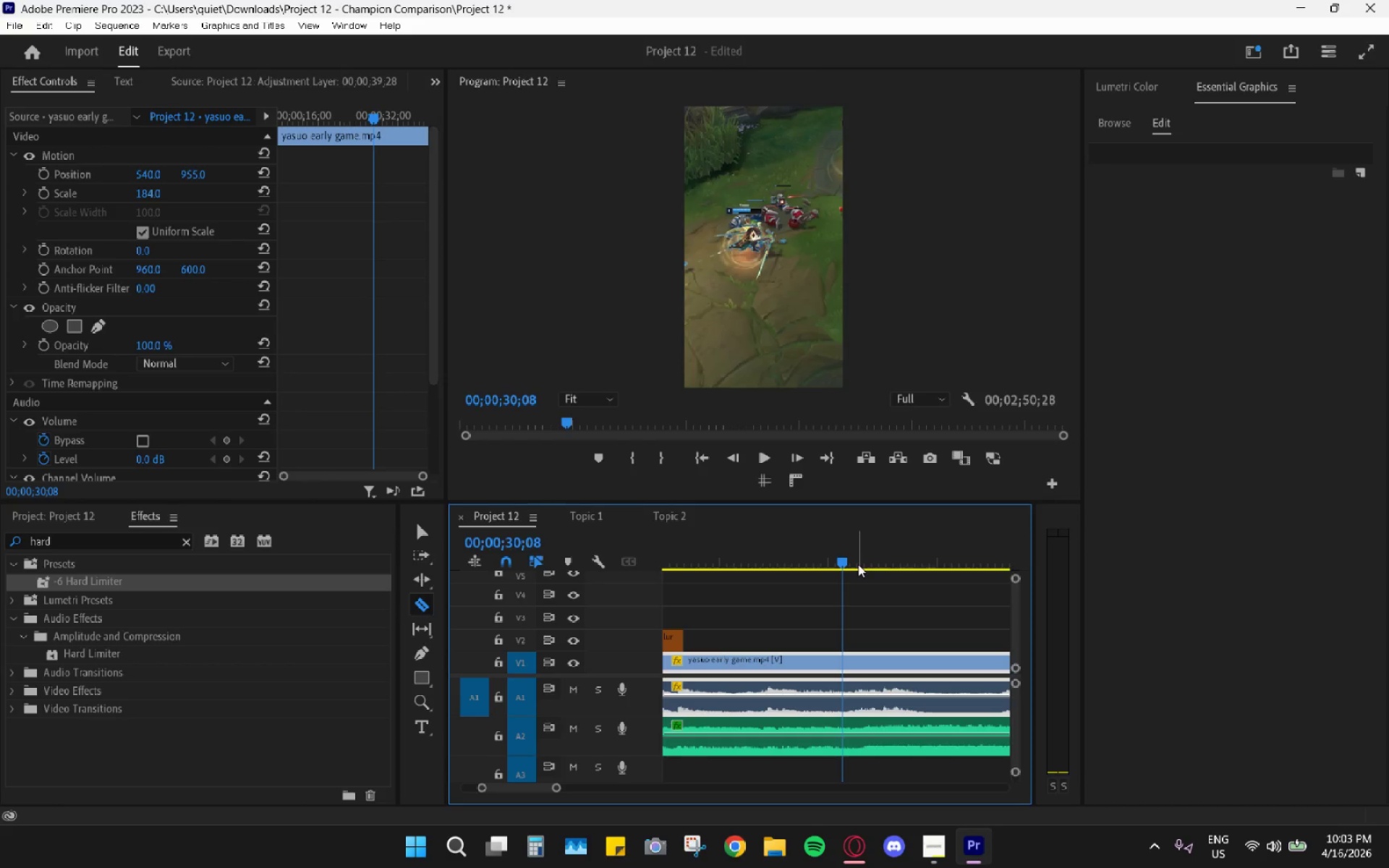 
left_click_drag(start_coordinate=[841, 563], to_coordinate=[836, 562])
 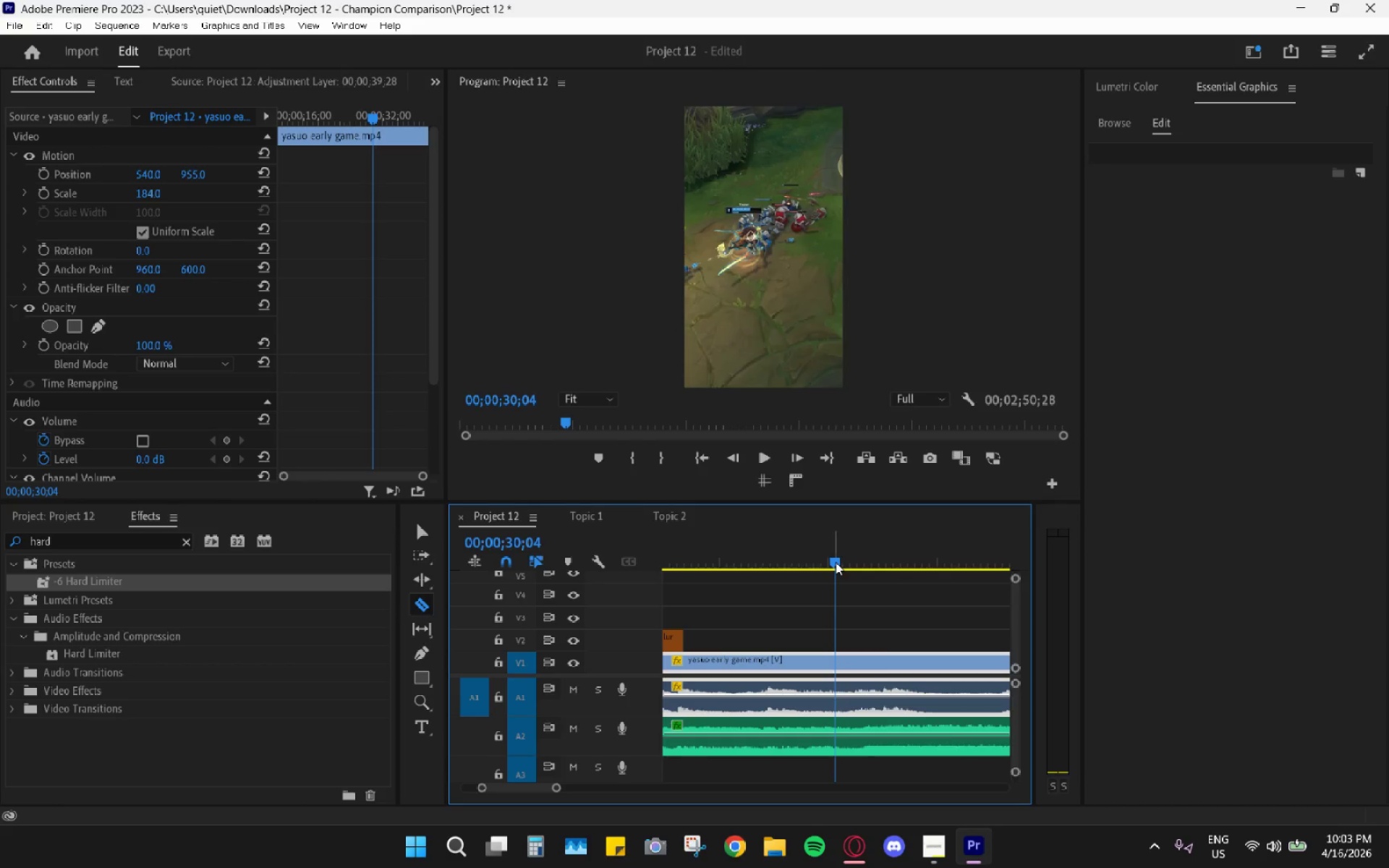 
key(Space)
 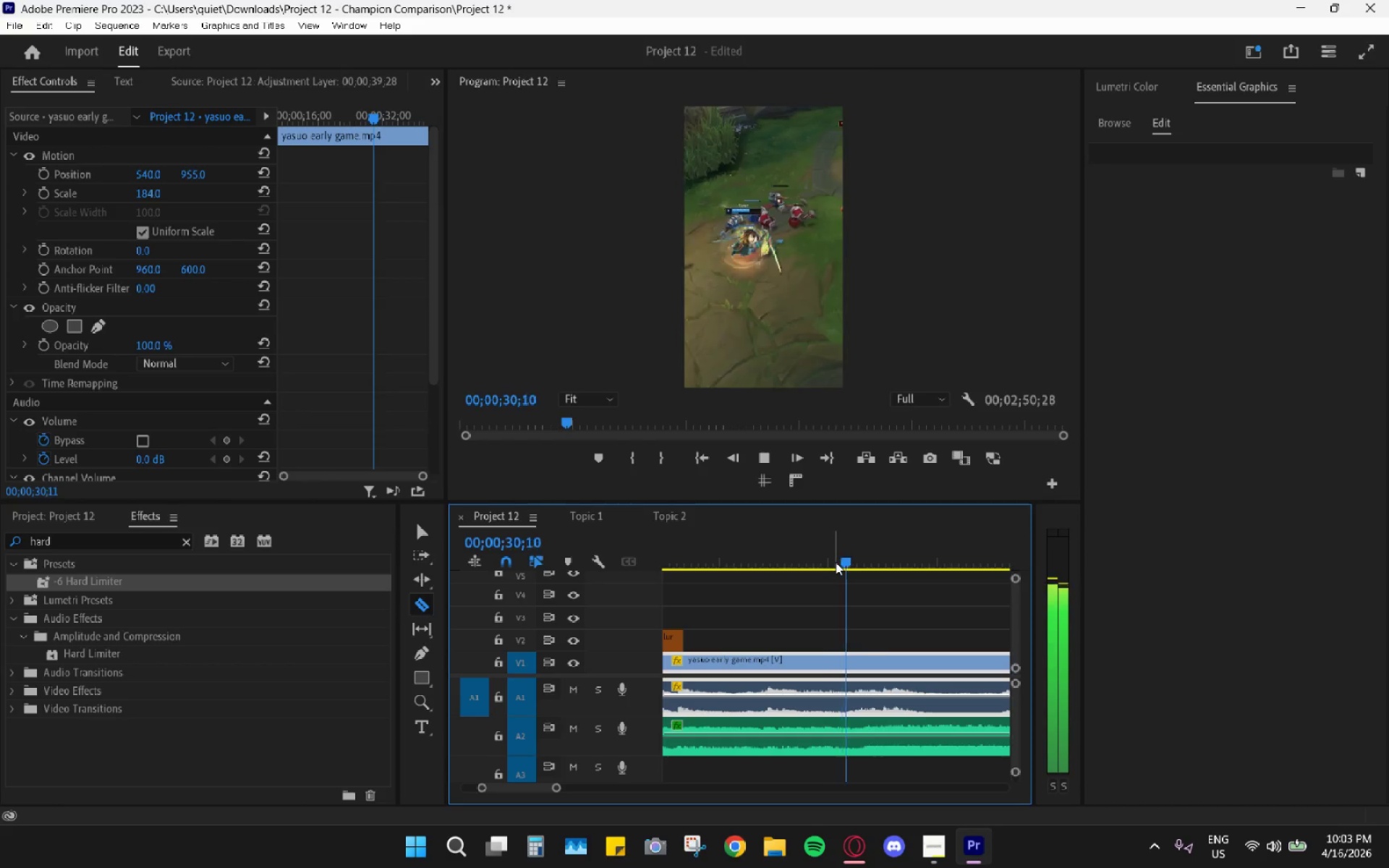 
left_click_drag(start_coordinate=[836, 562], to_coordinate=[841, 565])
 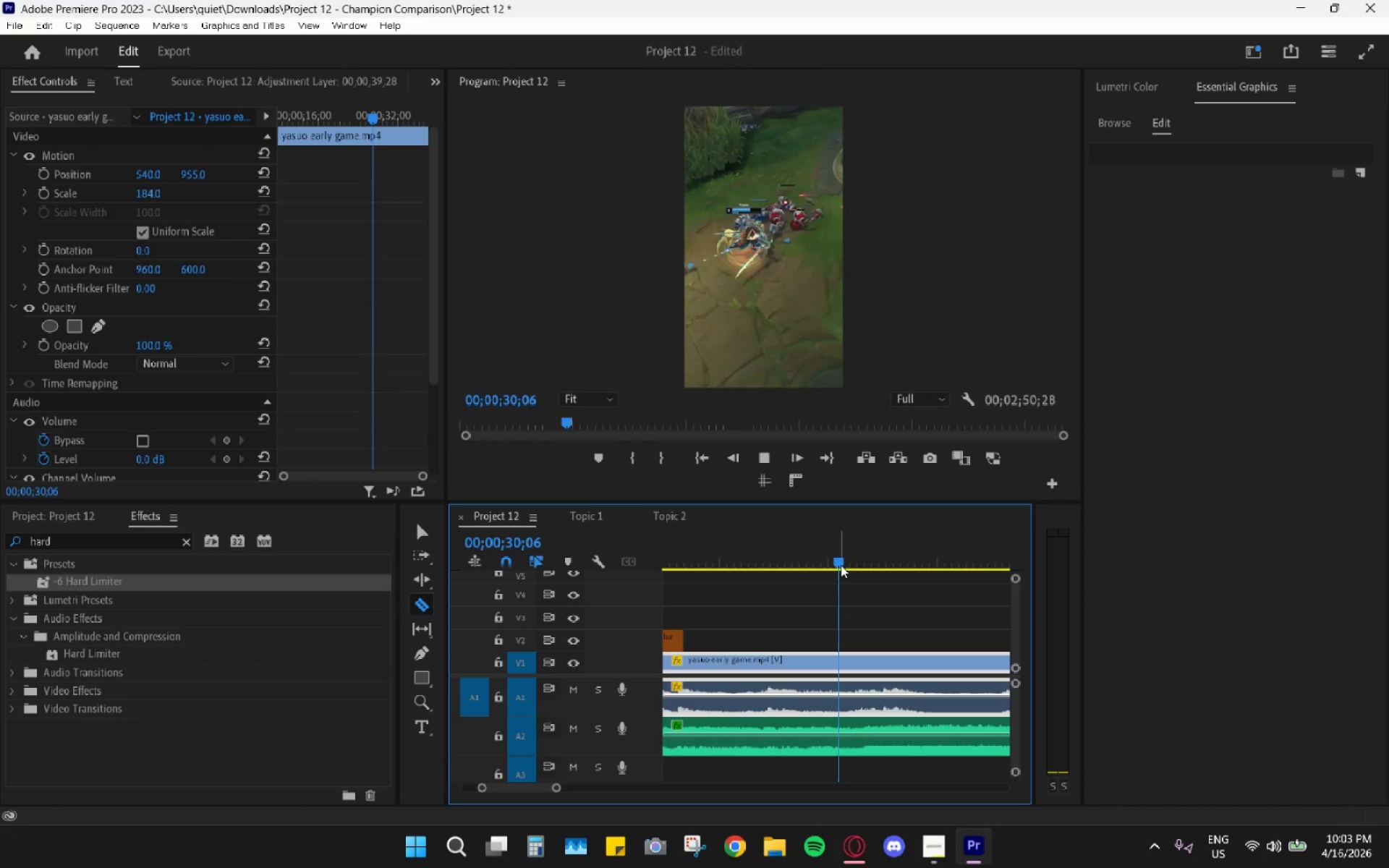 
key(Space)
 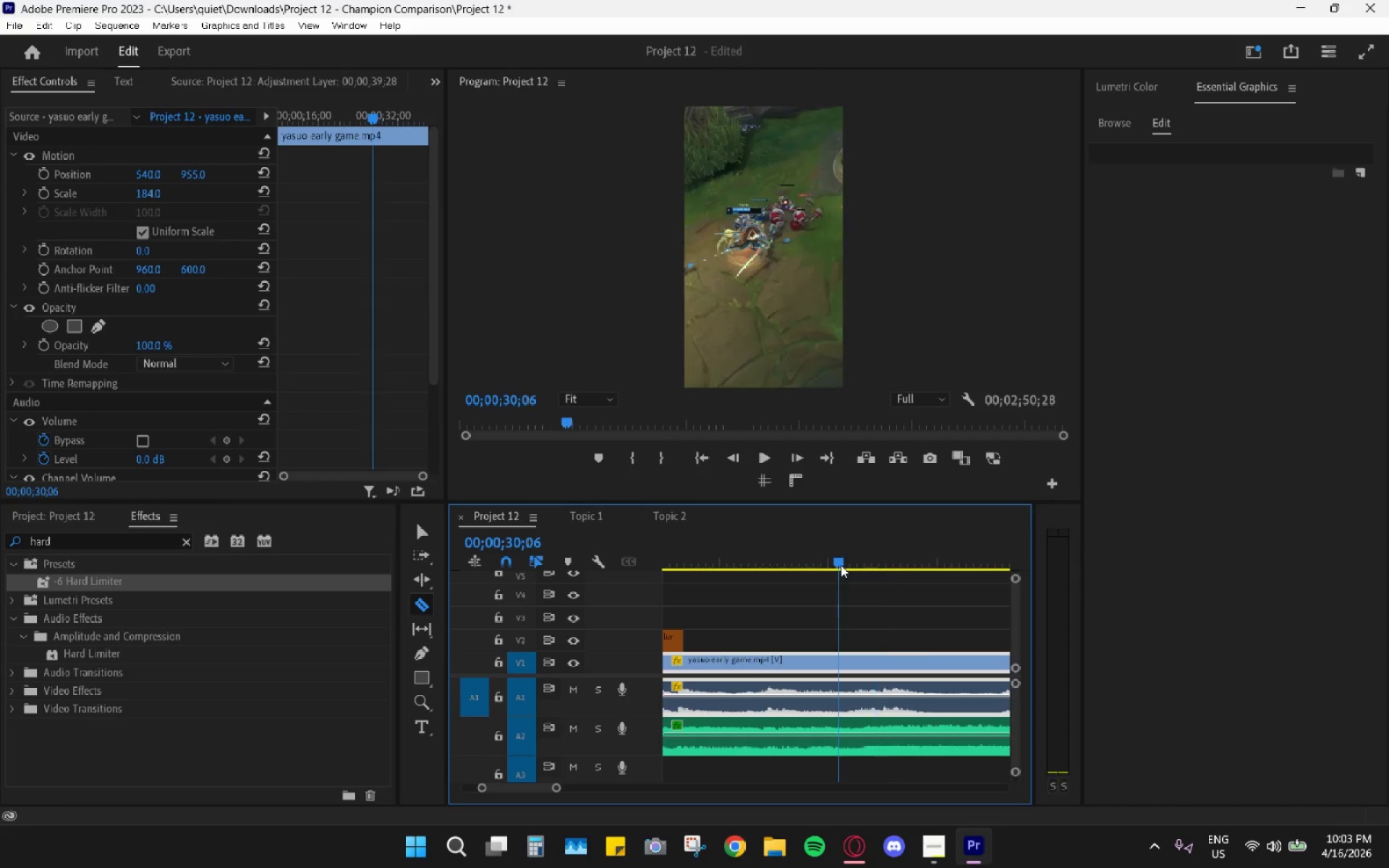 
left_click([841, 565])
 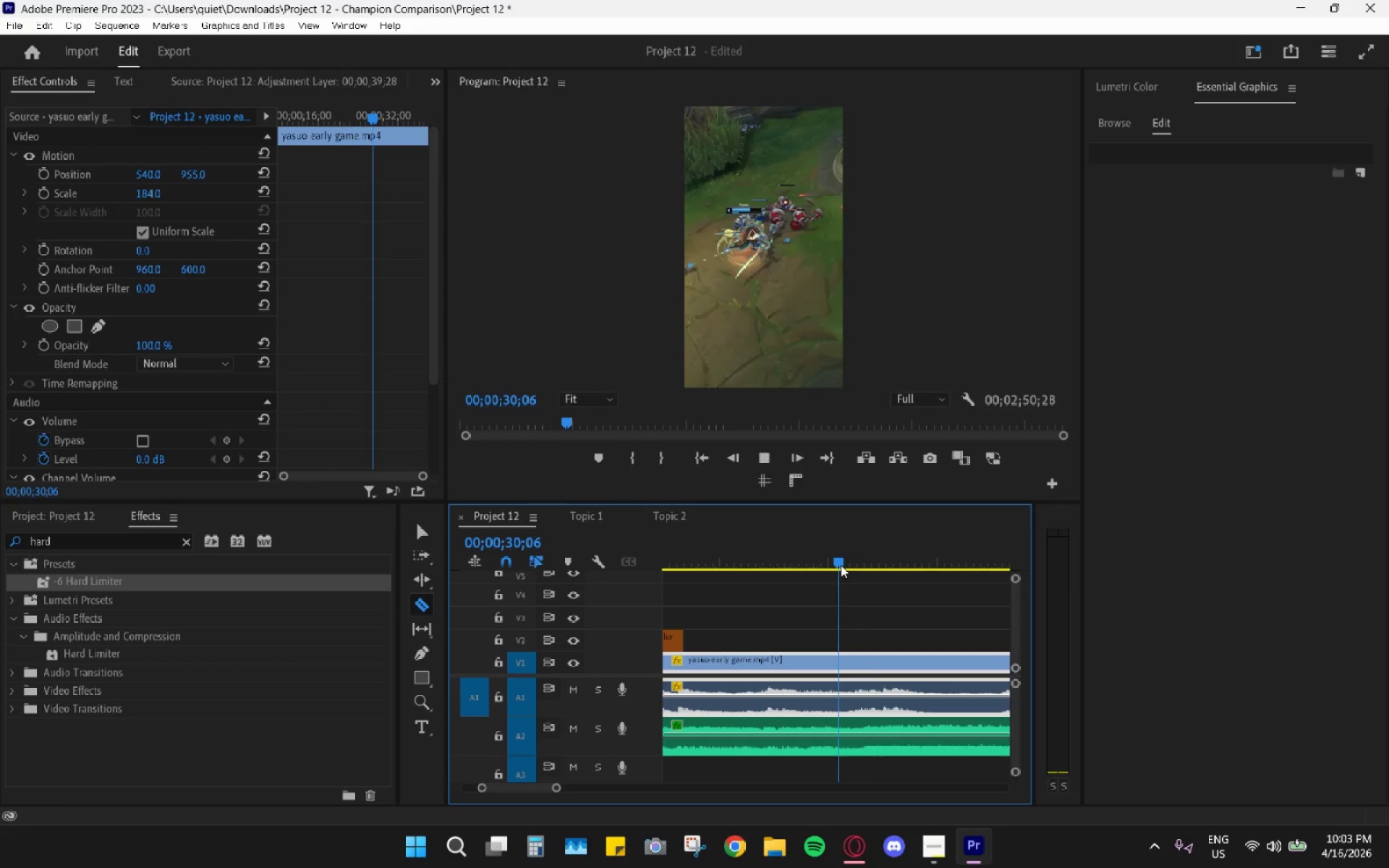 
key(Space)
 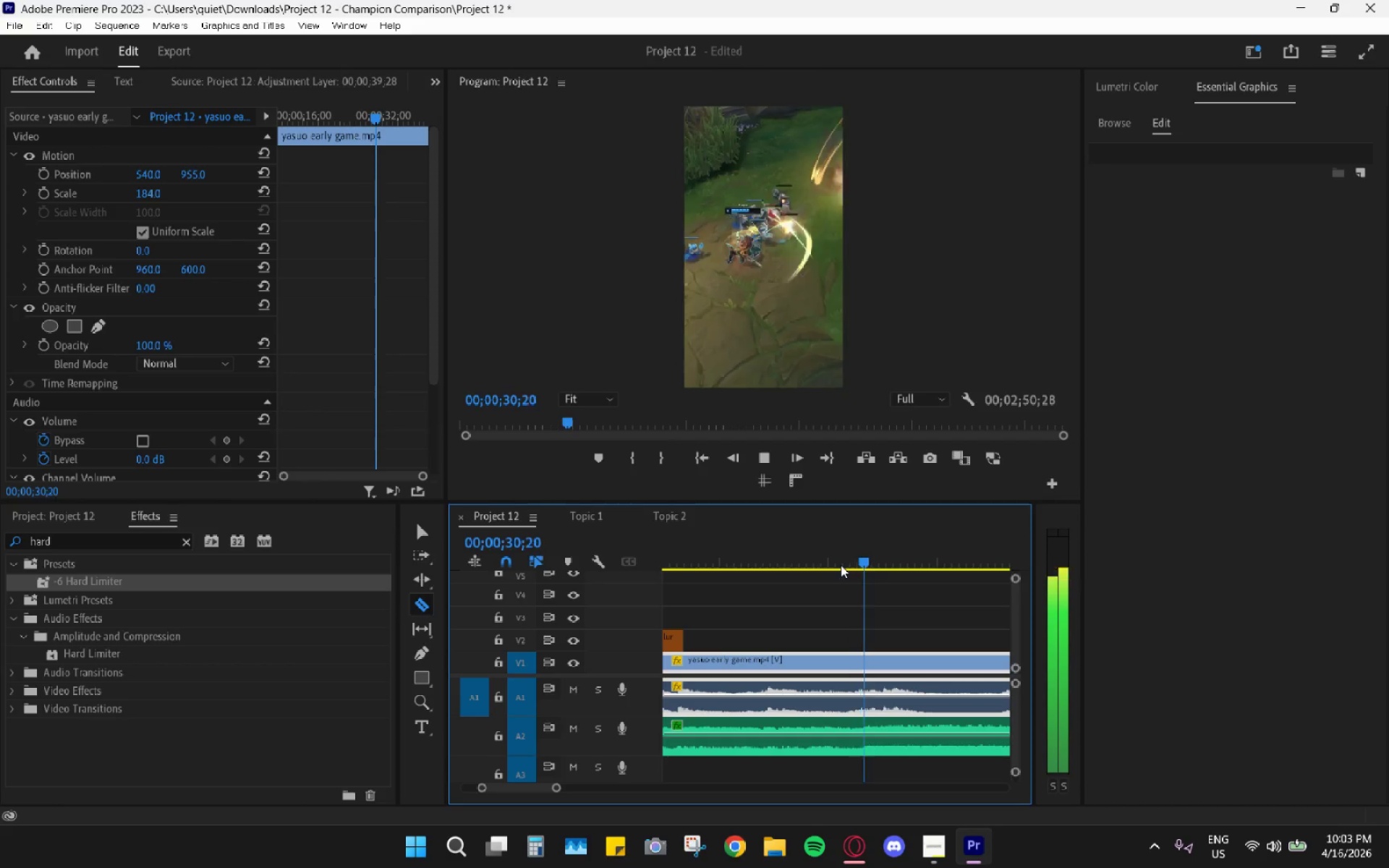 
hold_key(key=AltLeft, duration=1.17)
 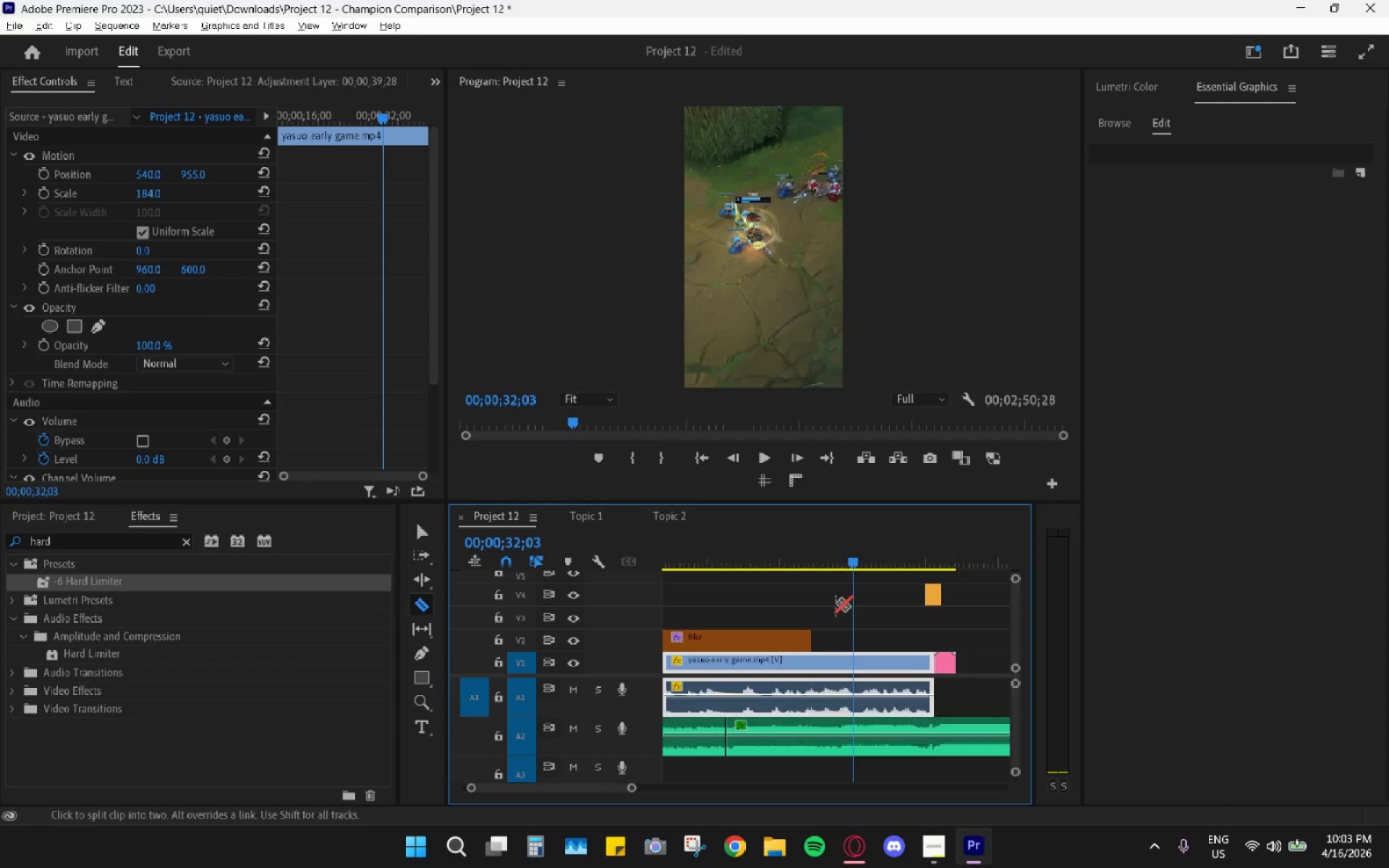 
key(Space)
 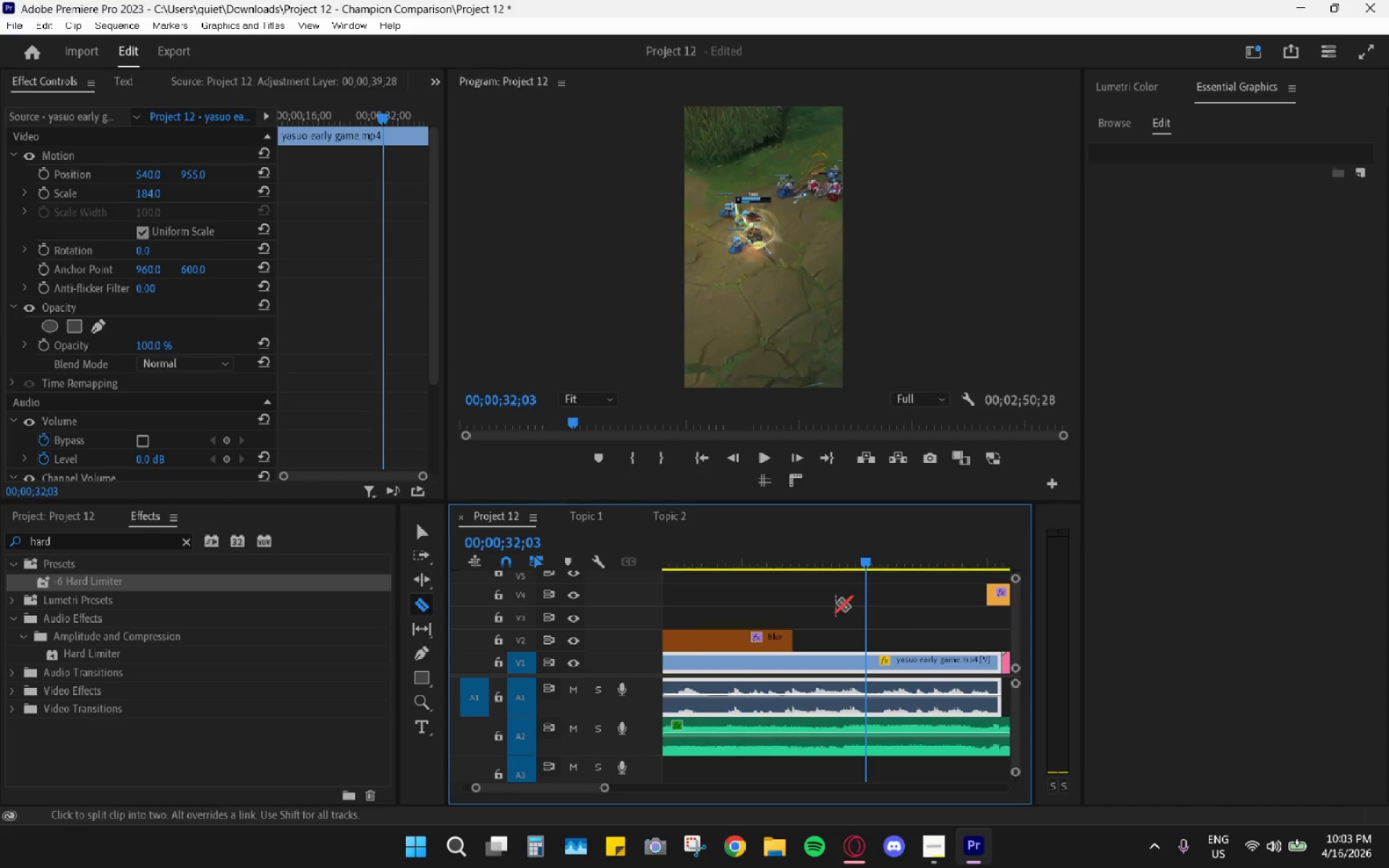 
scroll: coordinate [836, 603], scroll_direction: down, amount: 12.0
 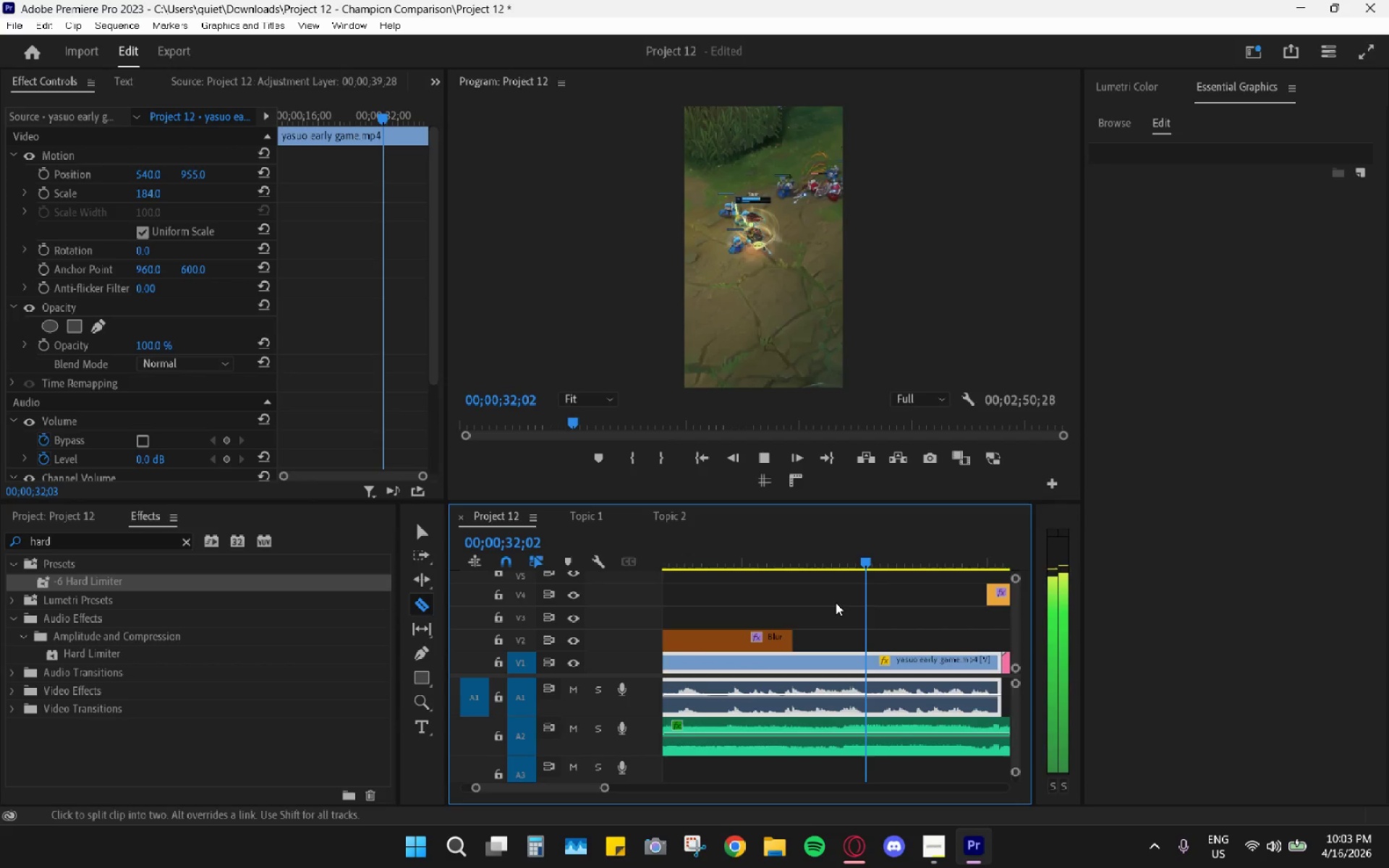 
hold_key(key=AltLeft, duration=0.53)
scroll: coordinate [836, 603], scroll_direction: down, amount: 5.0
 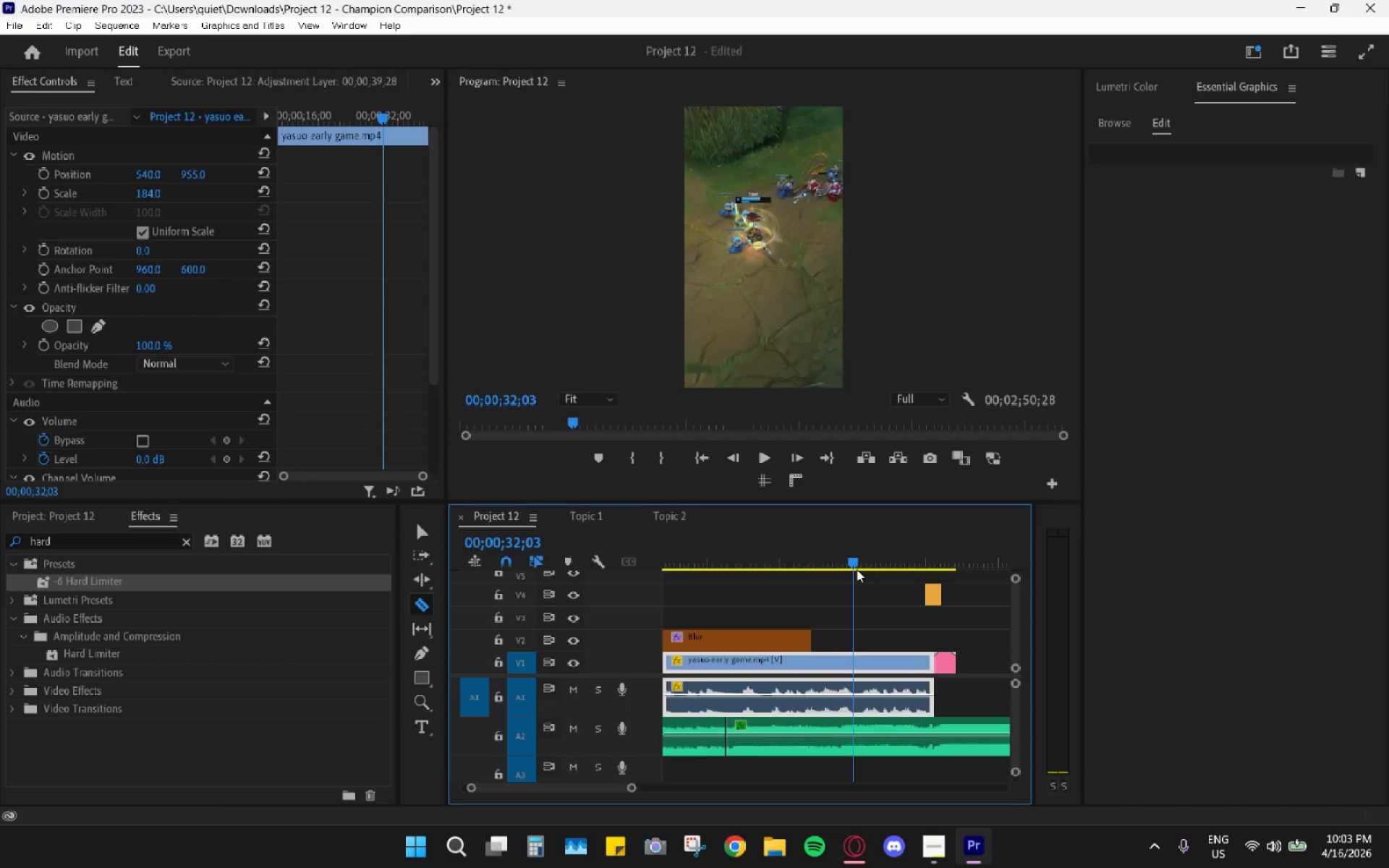 
scroll: coordinate [849, 587], scroll_direction: up, amount: 5.0
 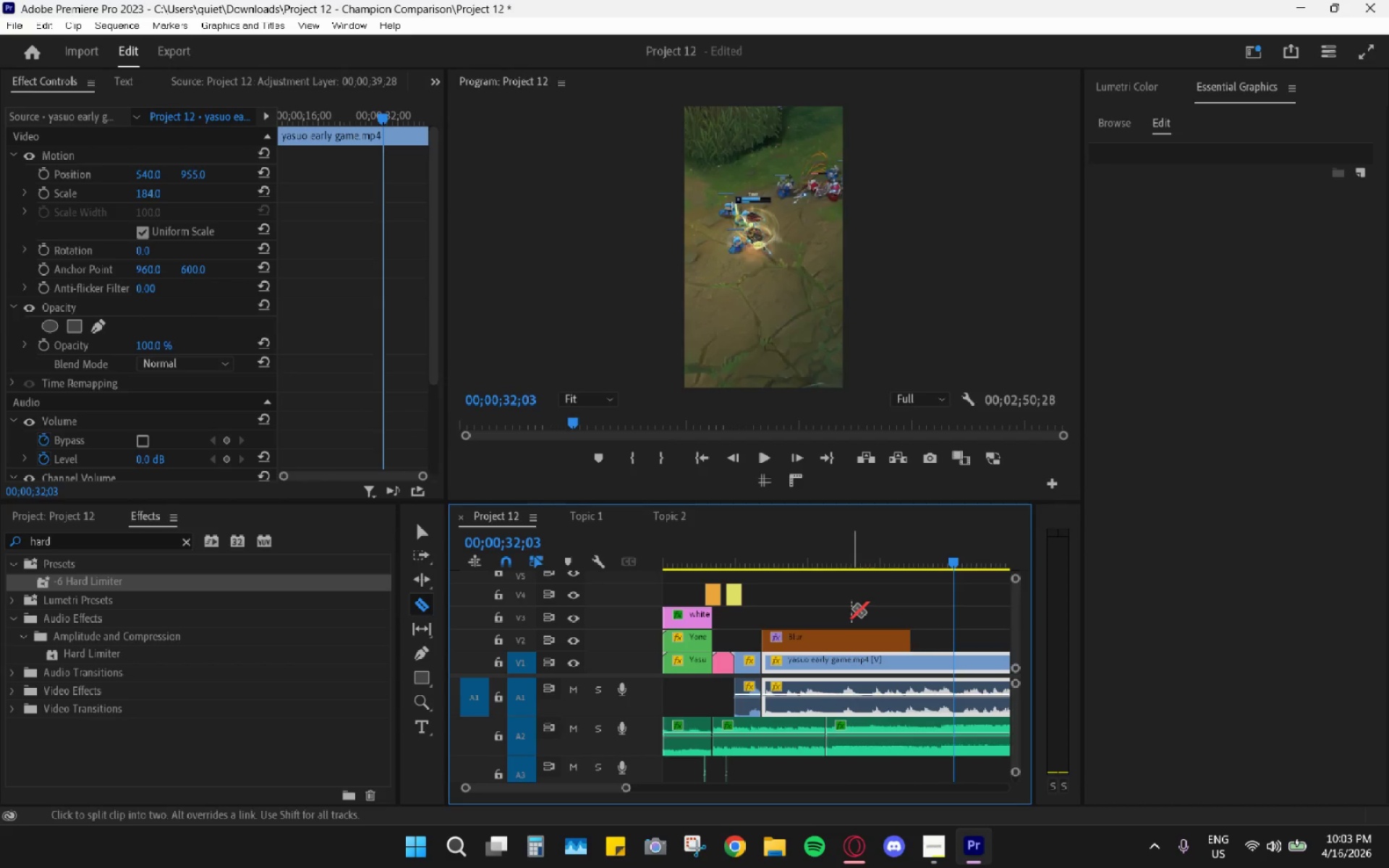 
hold_key(key=AltLeft, duration=0.55)
scroll: coordinate [890, 655], scroll_direction: up, amount: 5.0
 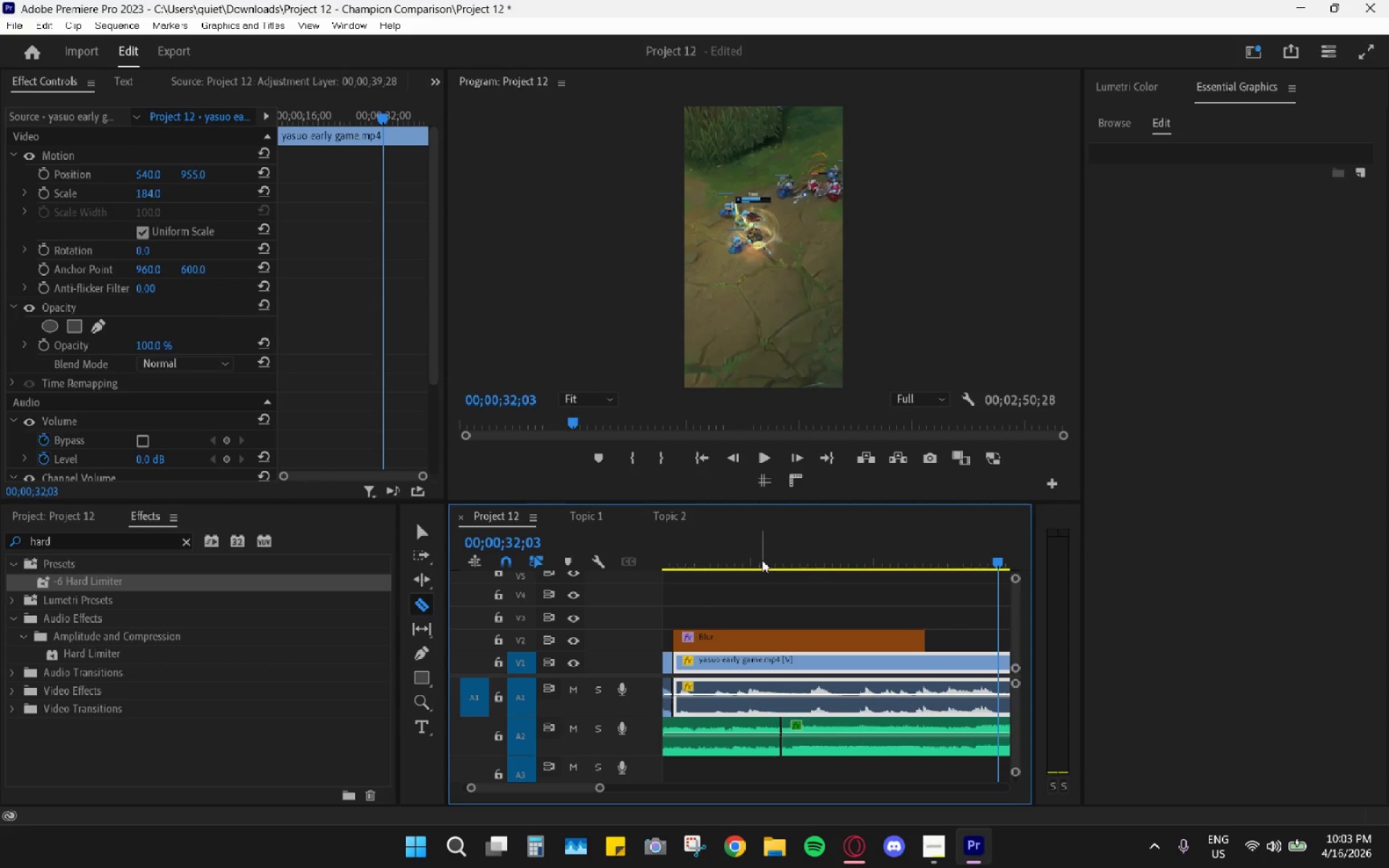 
left_click([757, 541])
 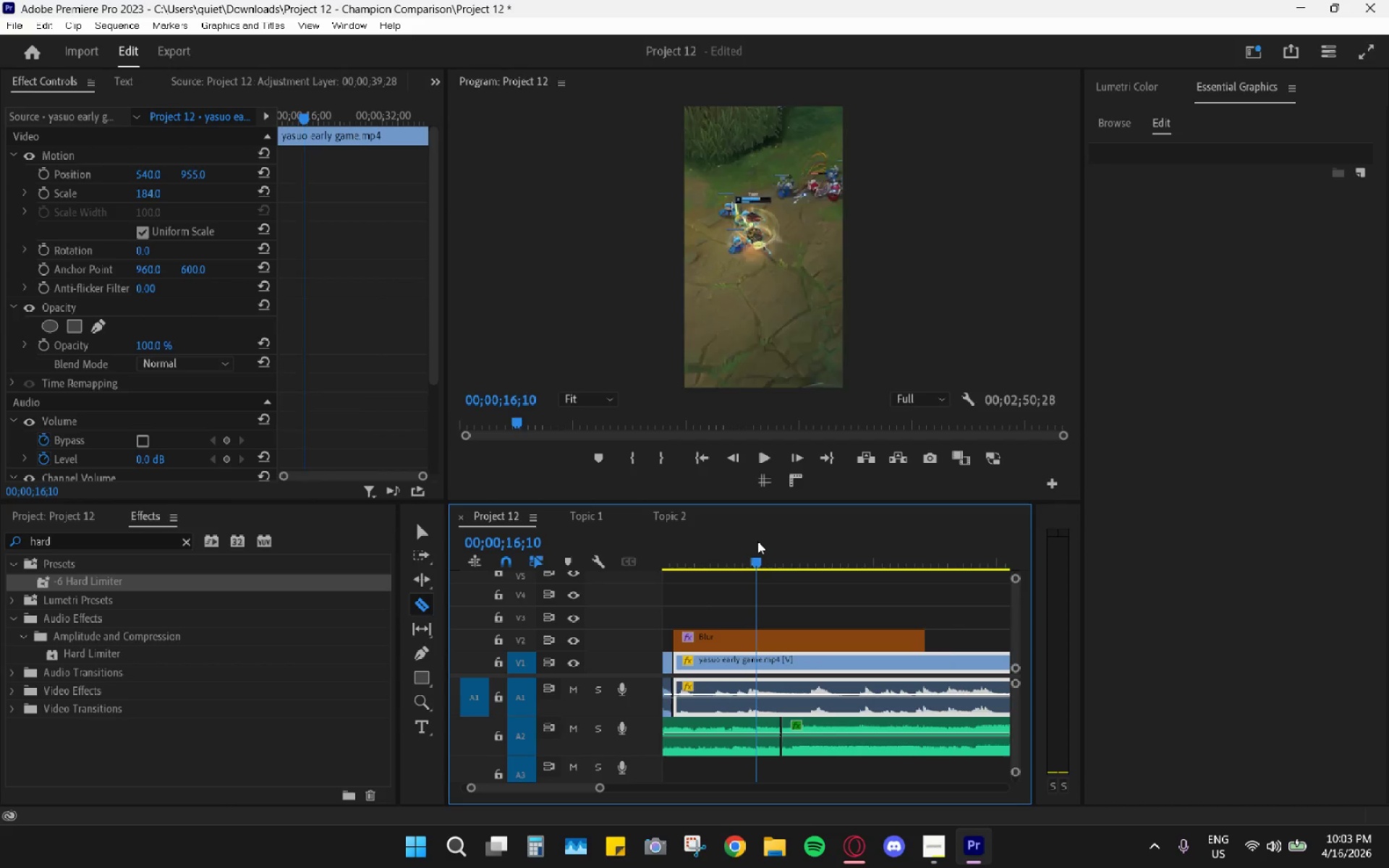 
key(Space)
 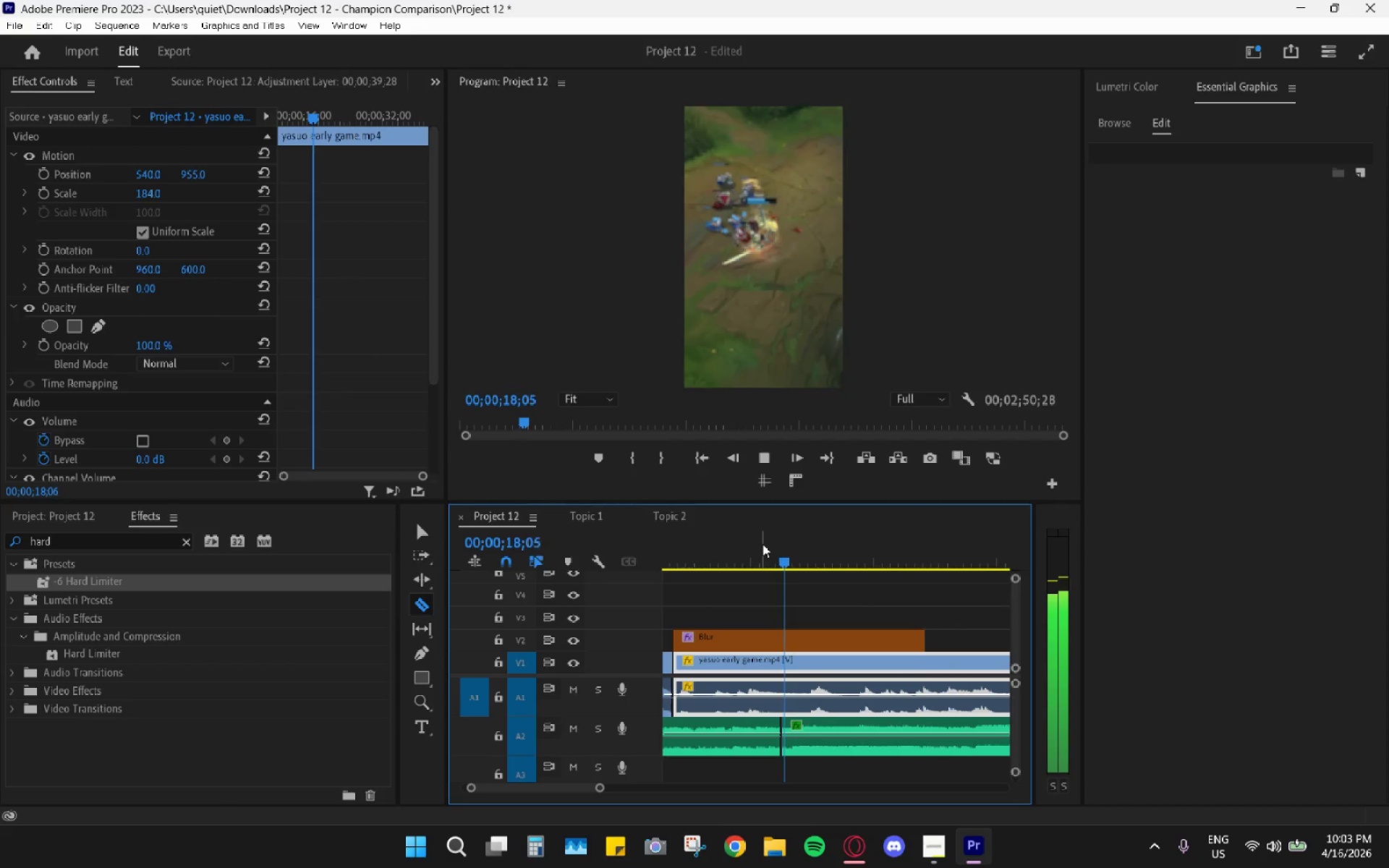 
key(Space)
 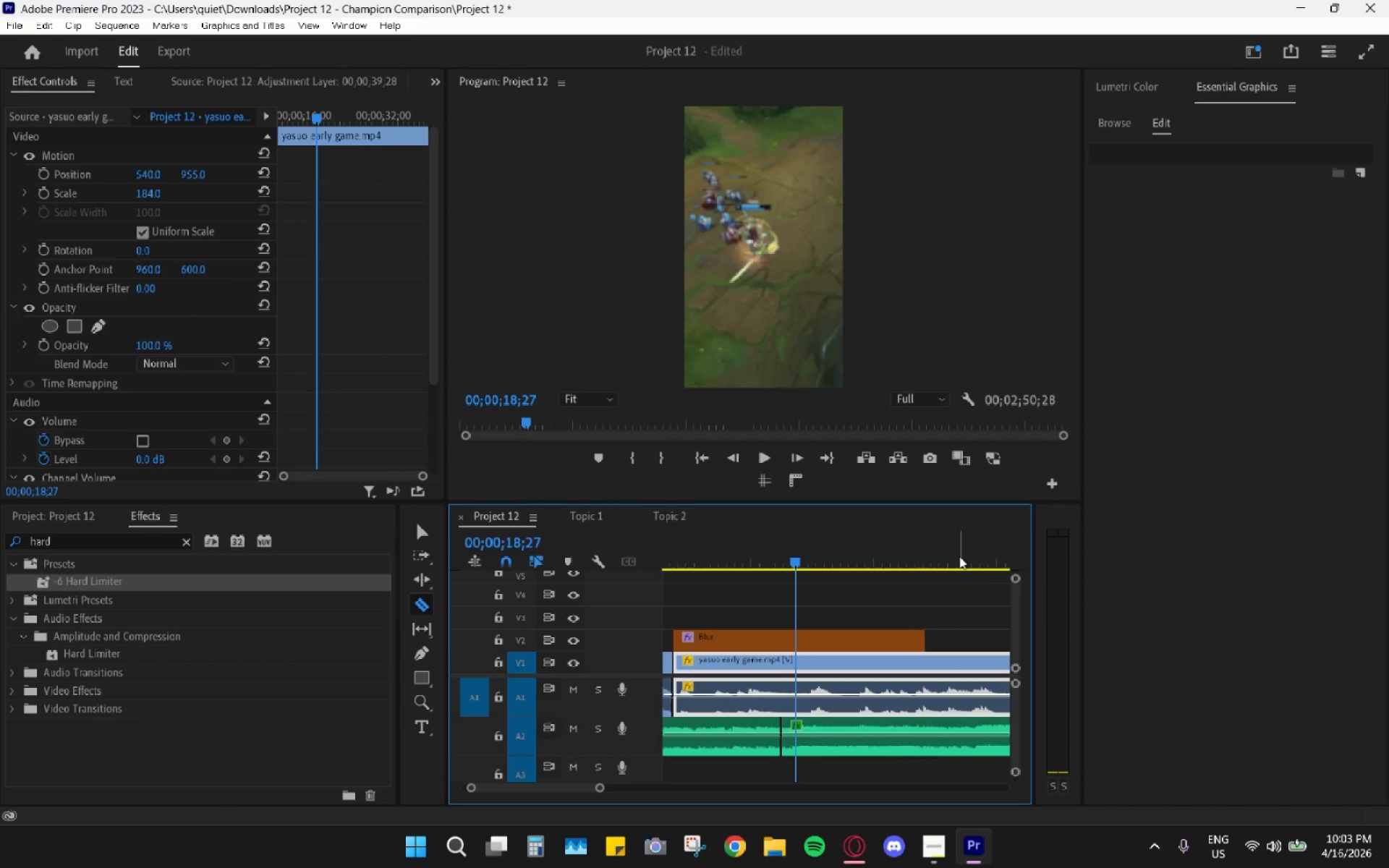 
left_click([959, 556])
 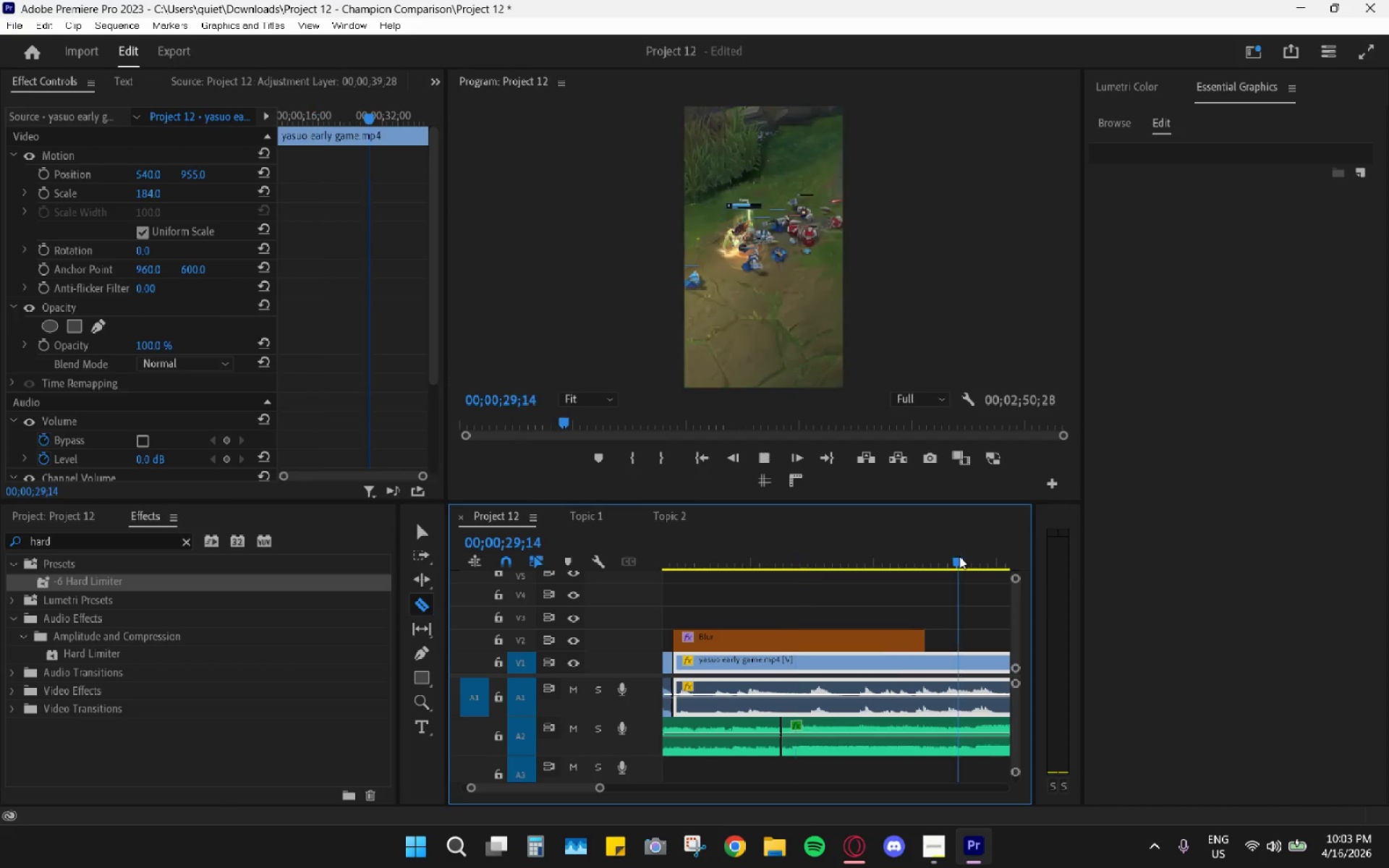 
key(Space)
 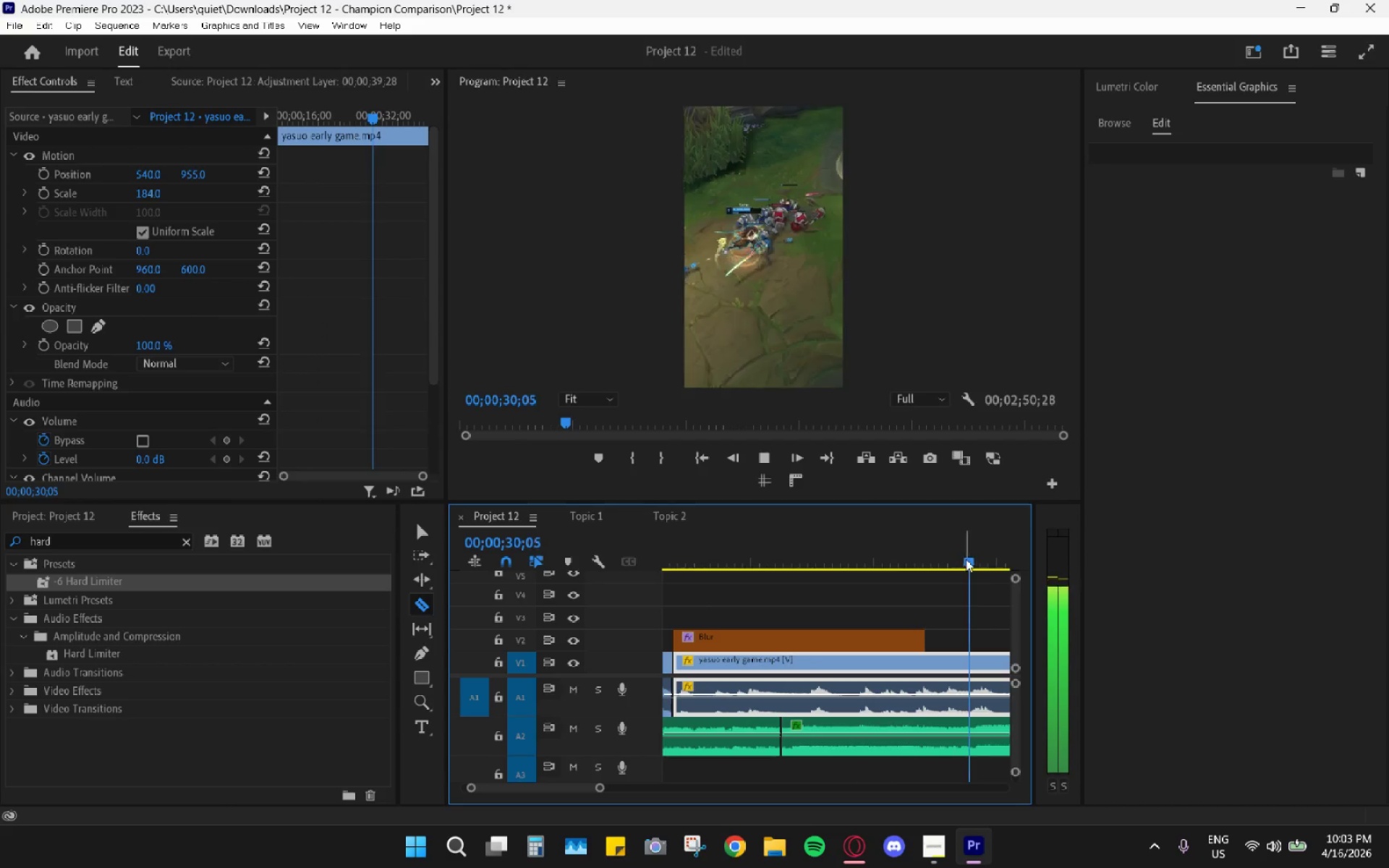 
key(Space)
 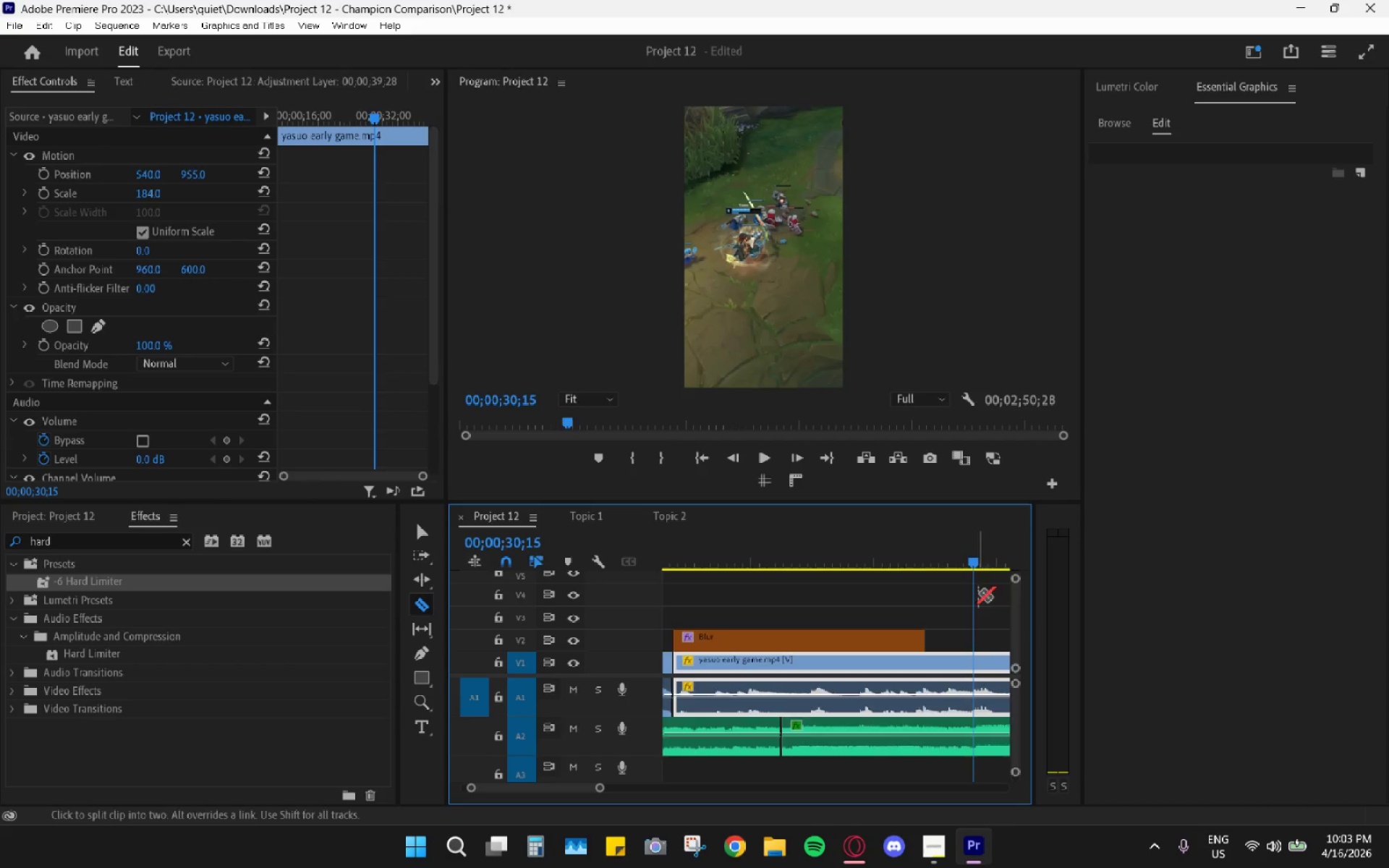 
hold_key(key=AltLeft, duration=1.0)
scroll: coordinate [973, 659], scroll_direction: up, amount: 16.0
 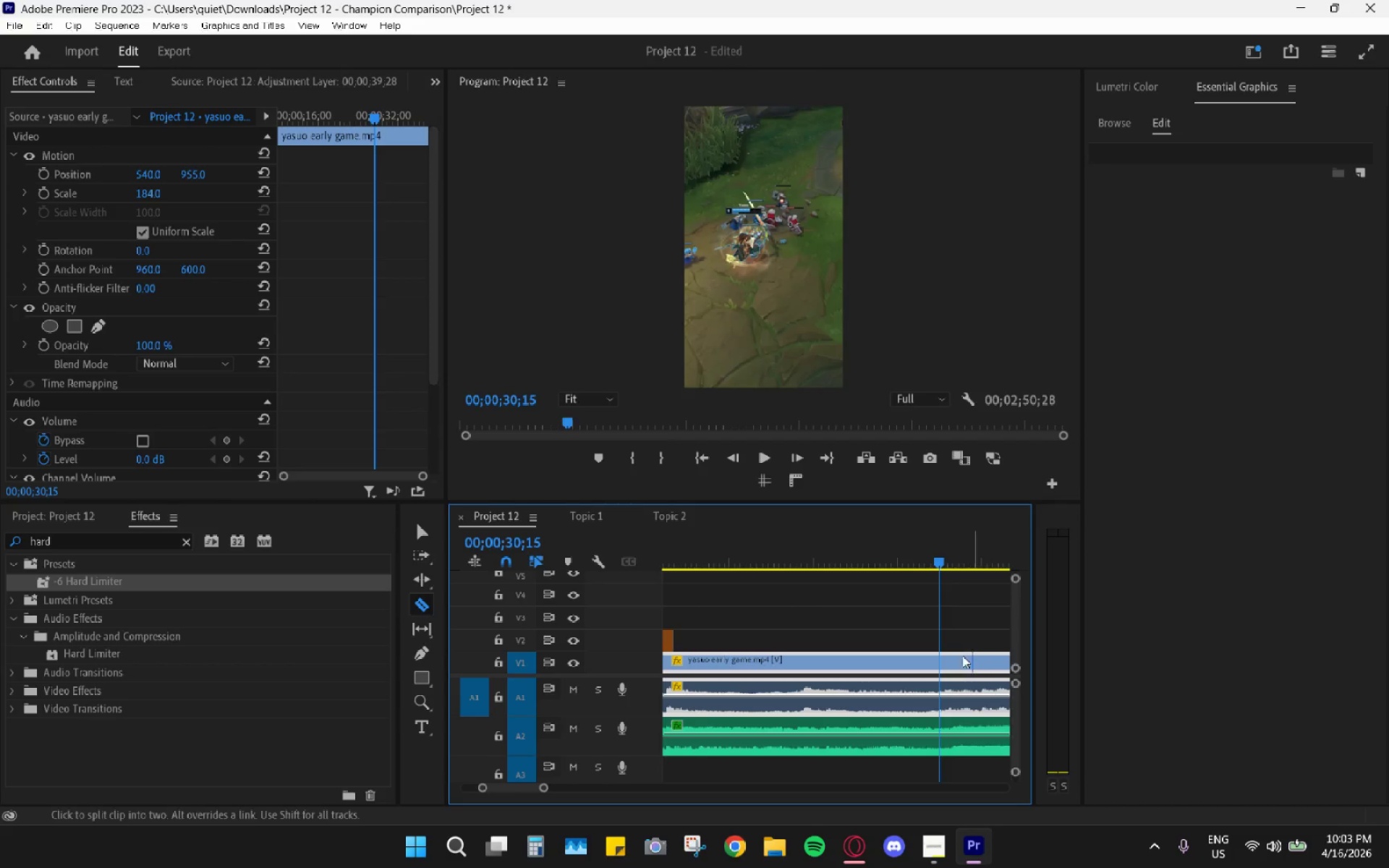 
key(Space)
 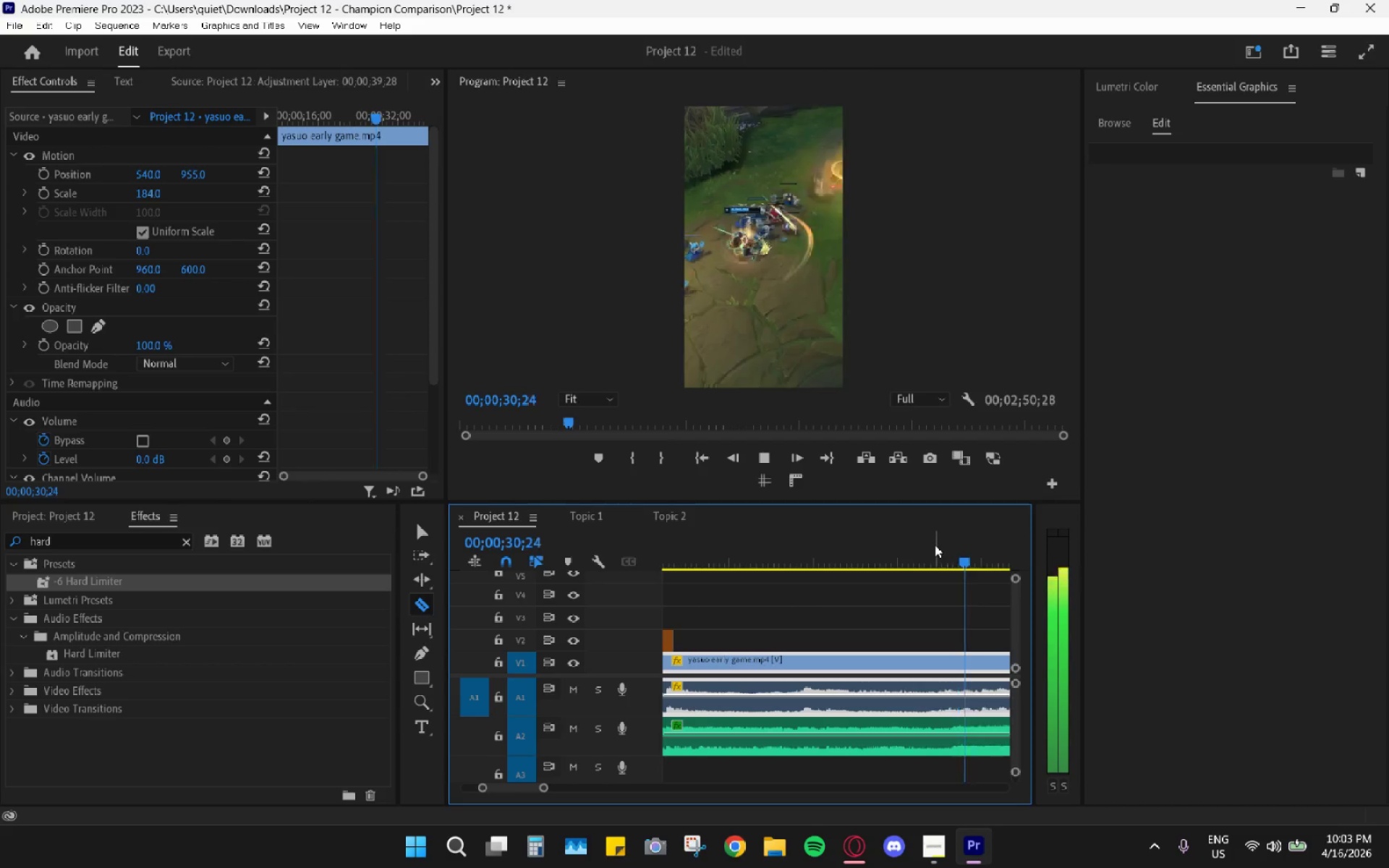 
left_click_drag(start_coordinate=[943, 536], to_coordinate=[904, 540])
 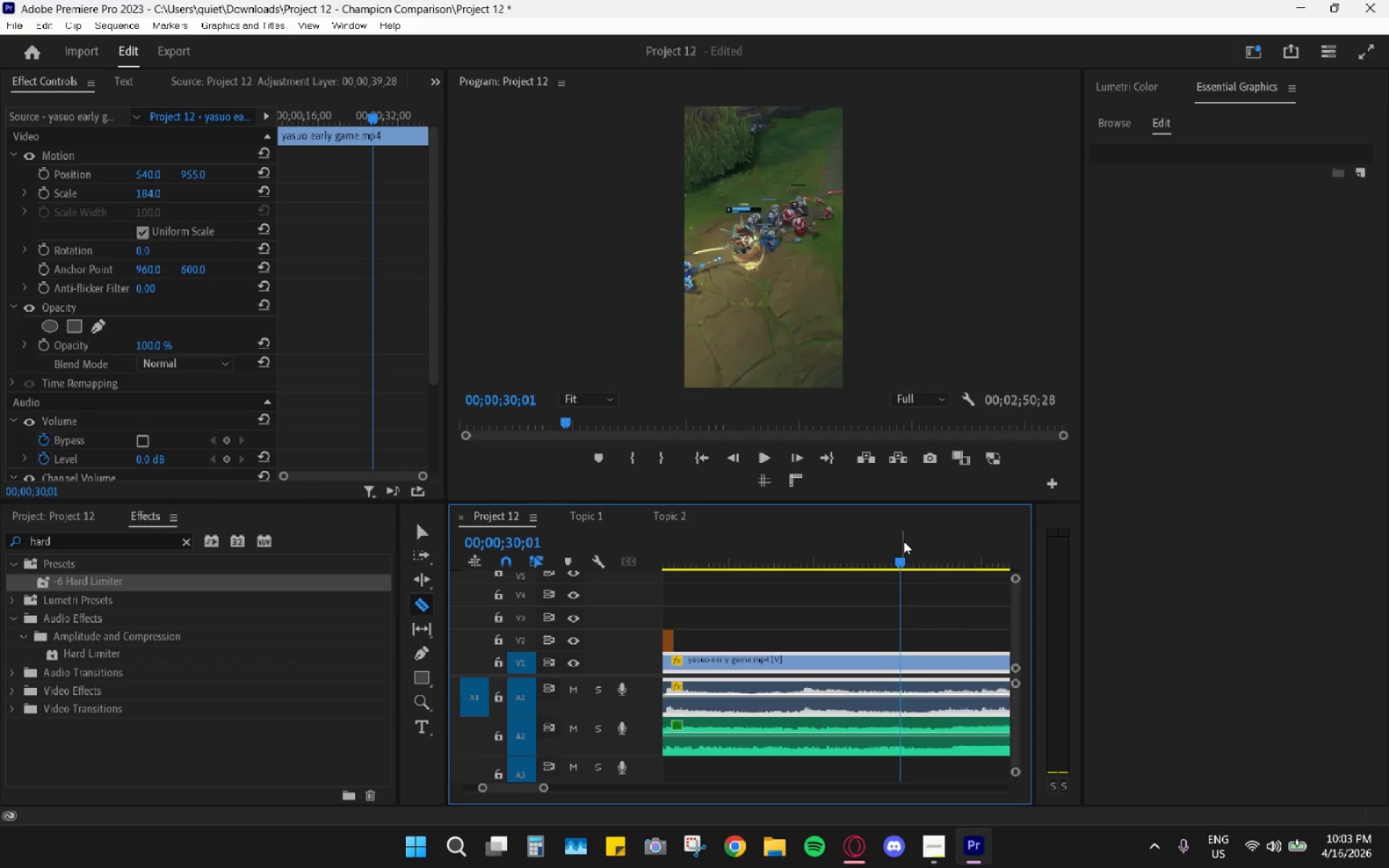 
key(Space)
 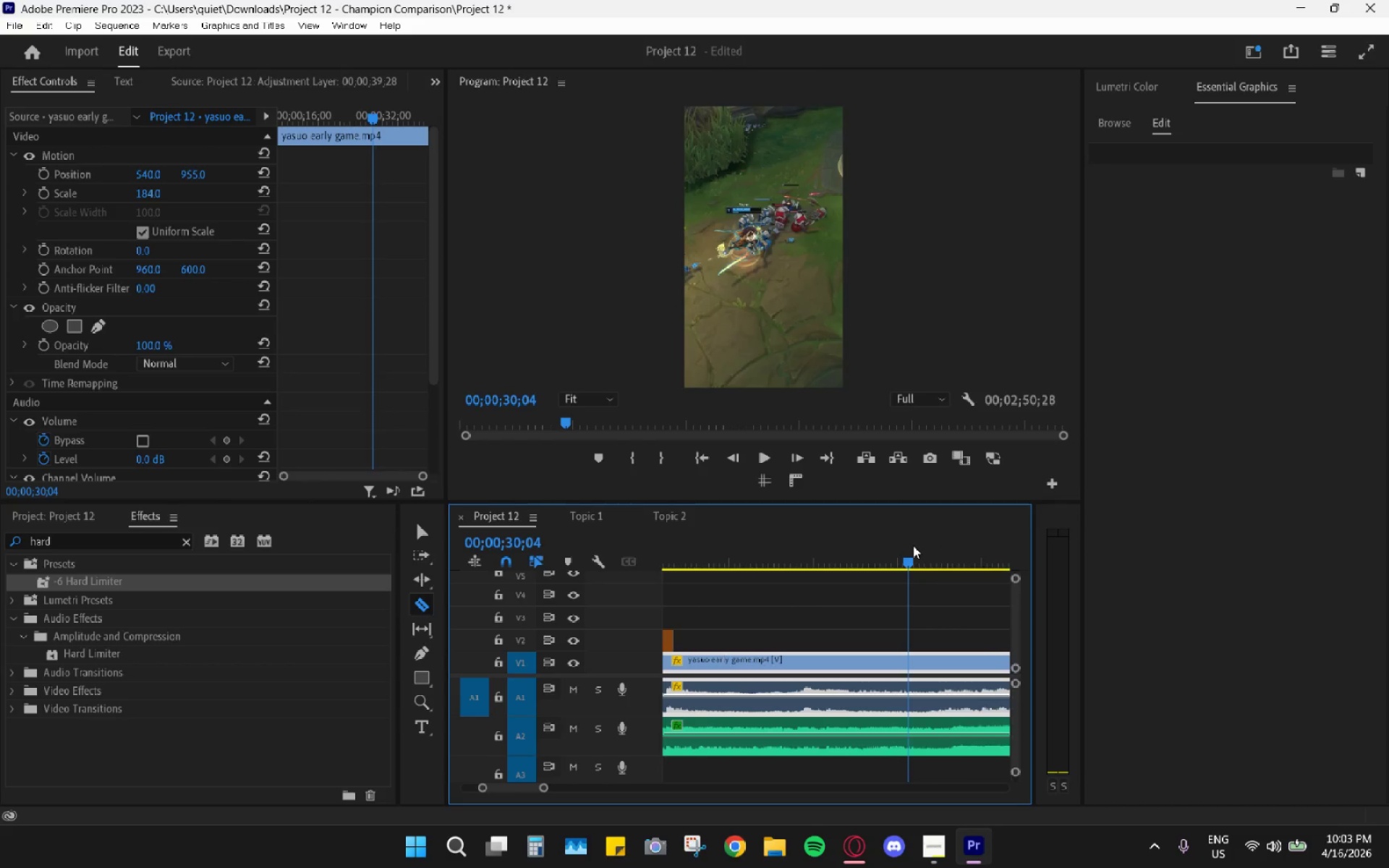 
key(Space)
 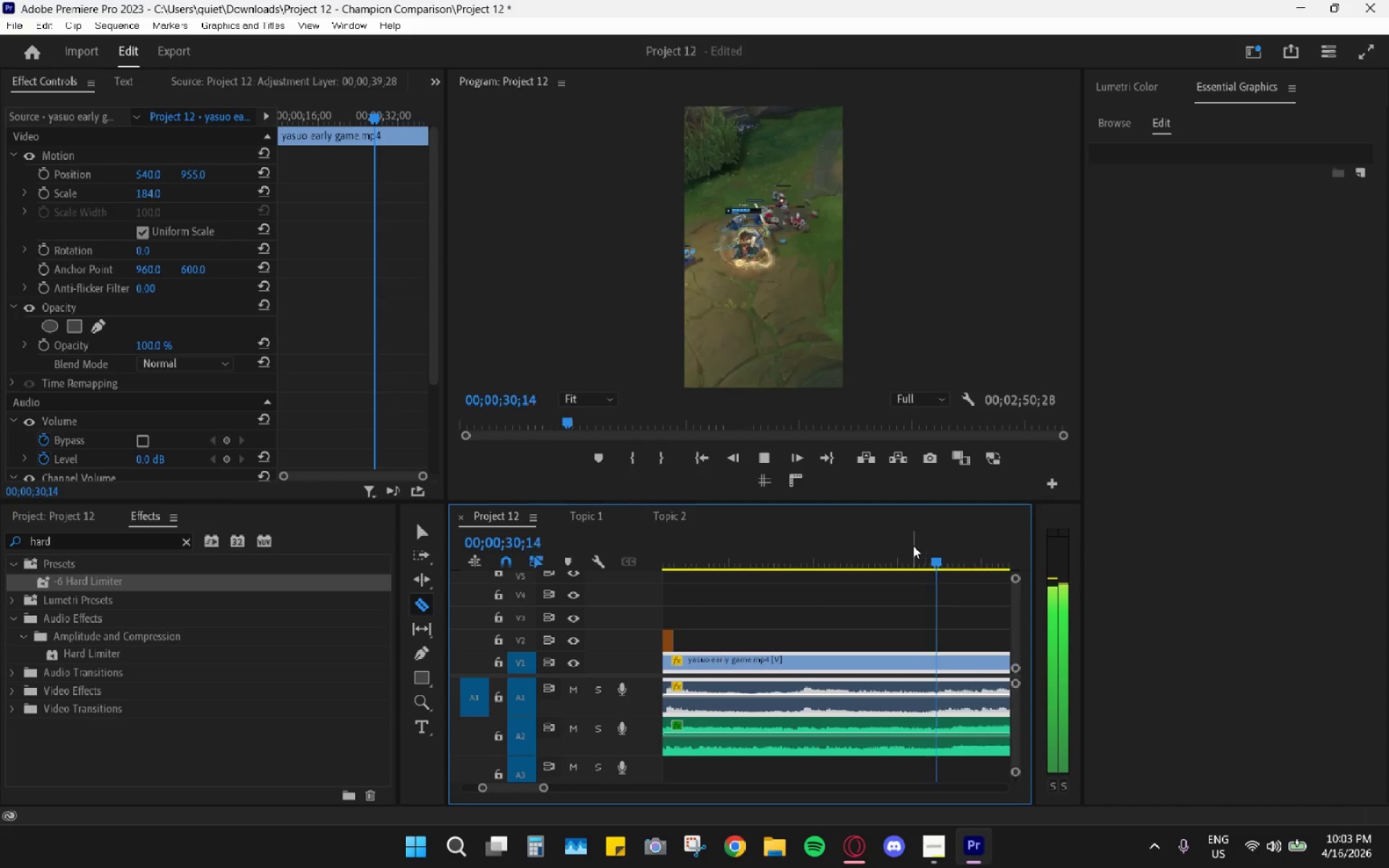 
left_click([913, 545])
 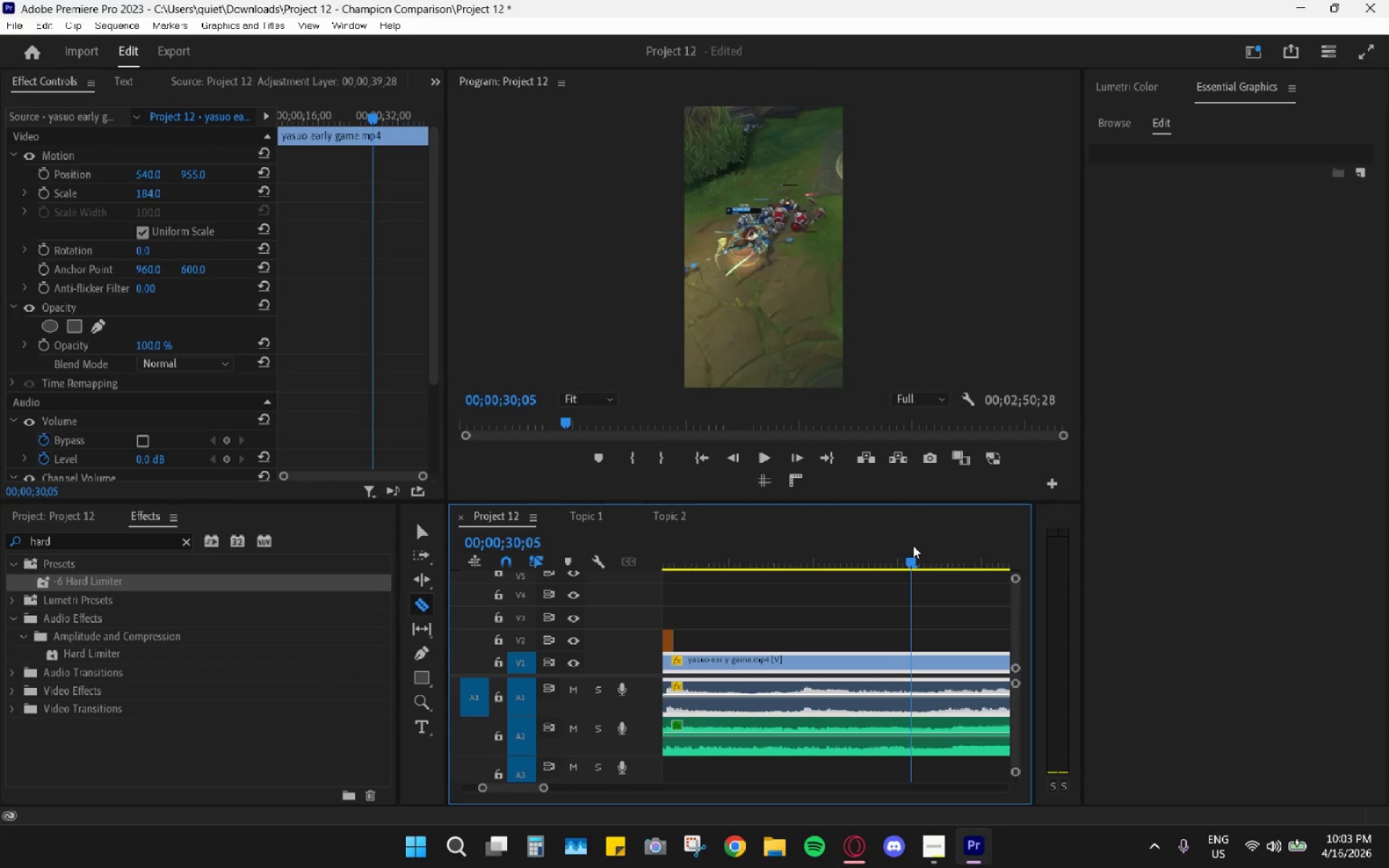 
key(Space)
 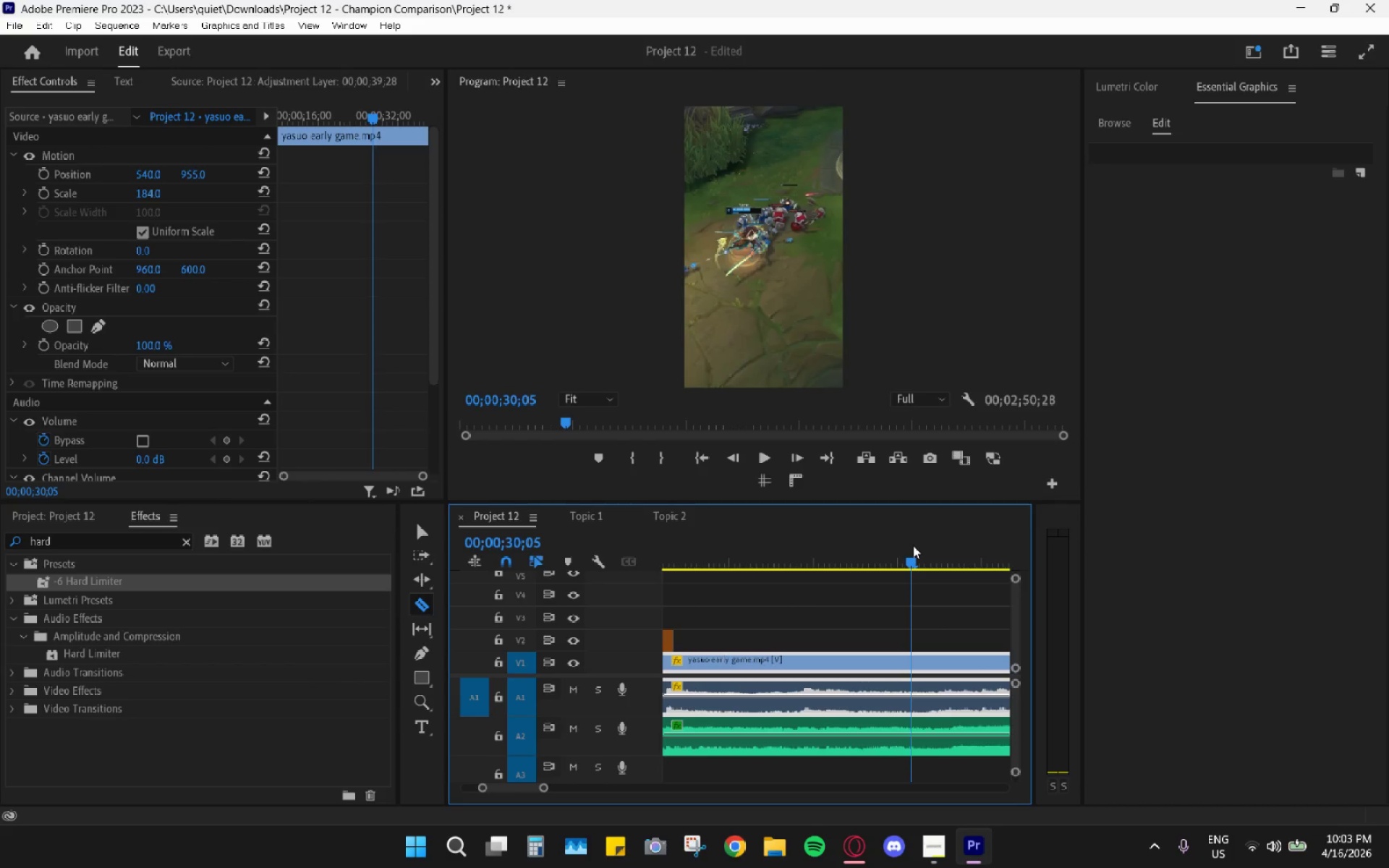 
left_click([913, 545])
 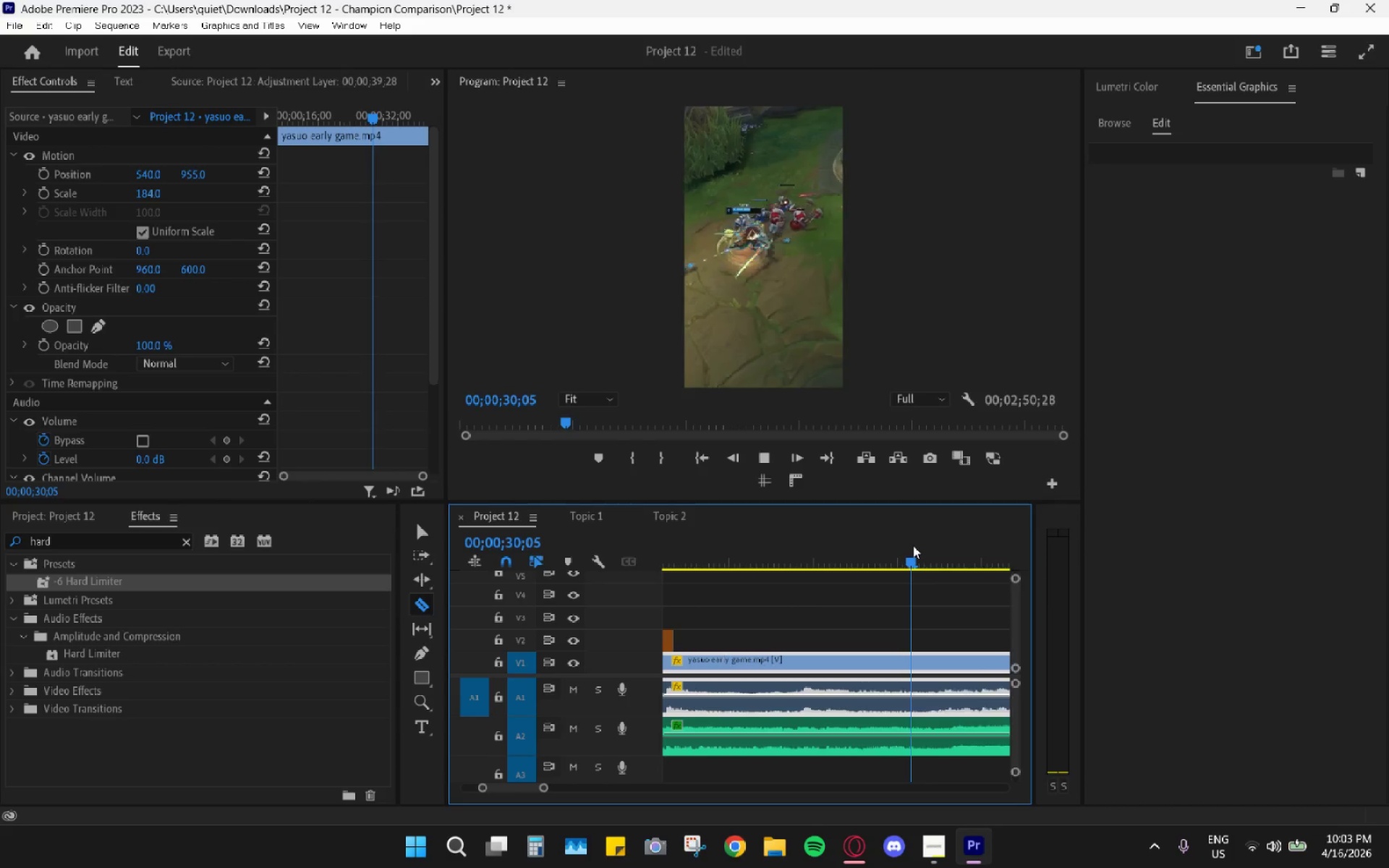 
key(Space)
 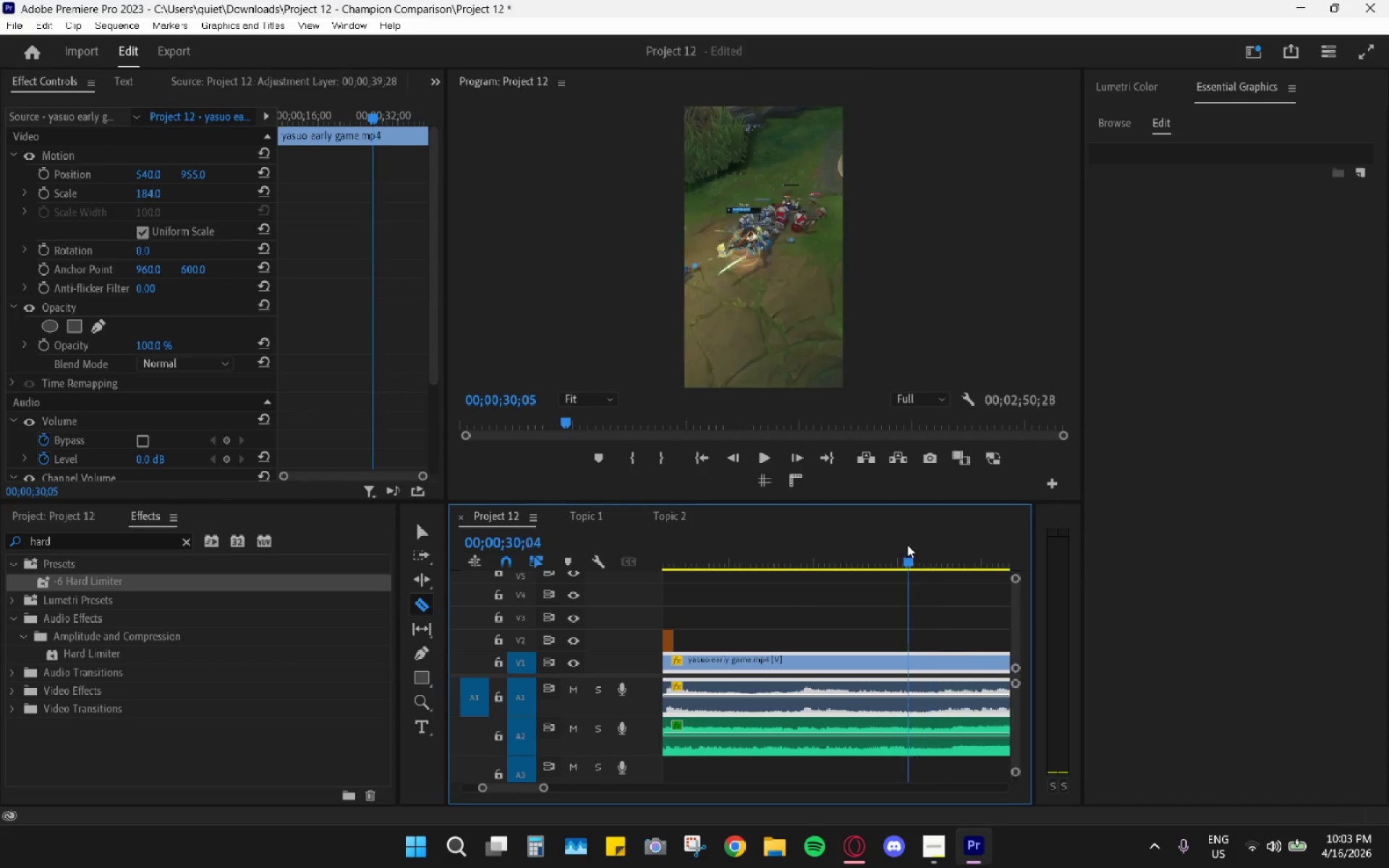 
left_click_drag(start_coordinate=[913, 545], to_coordinate=[883, 549])
 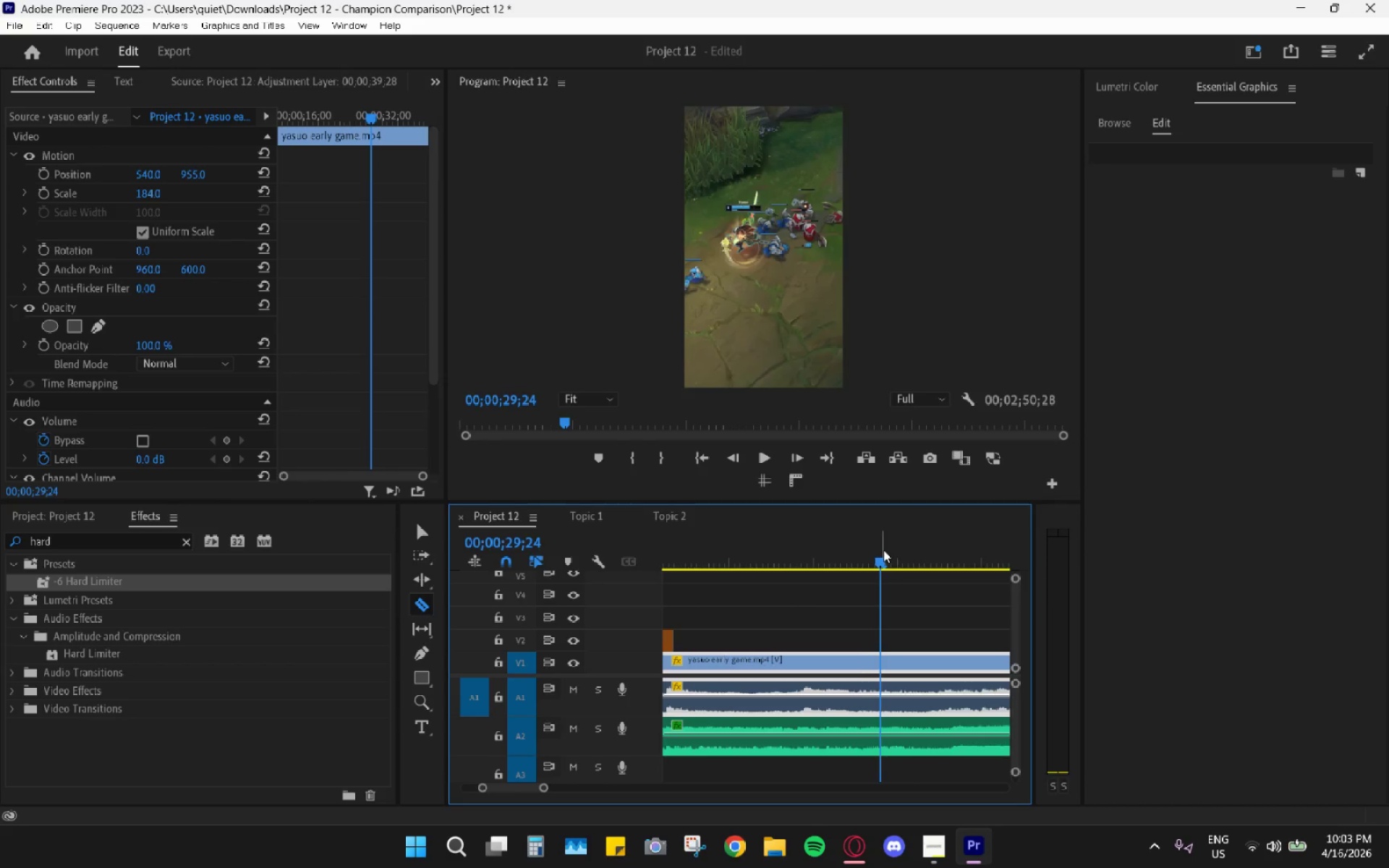 
key(Space)
 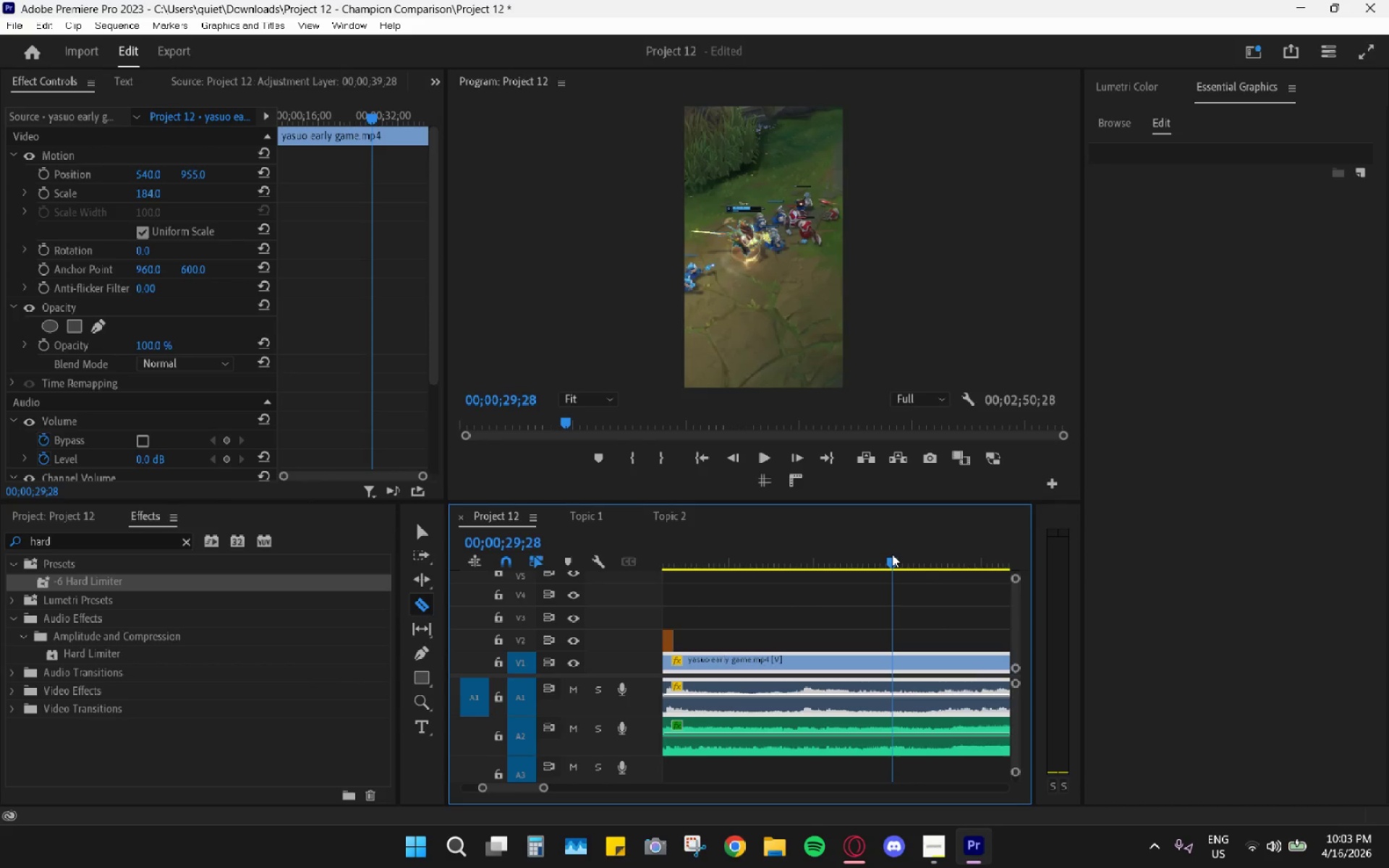 
left_click([892, 554])
 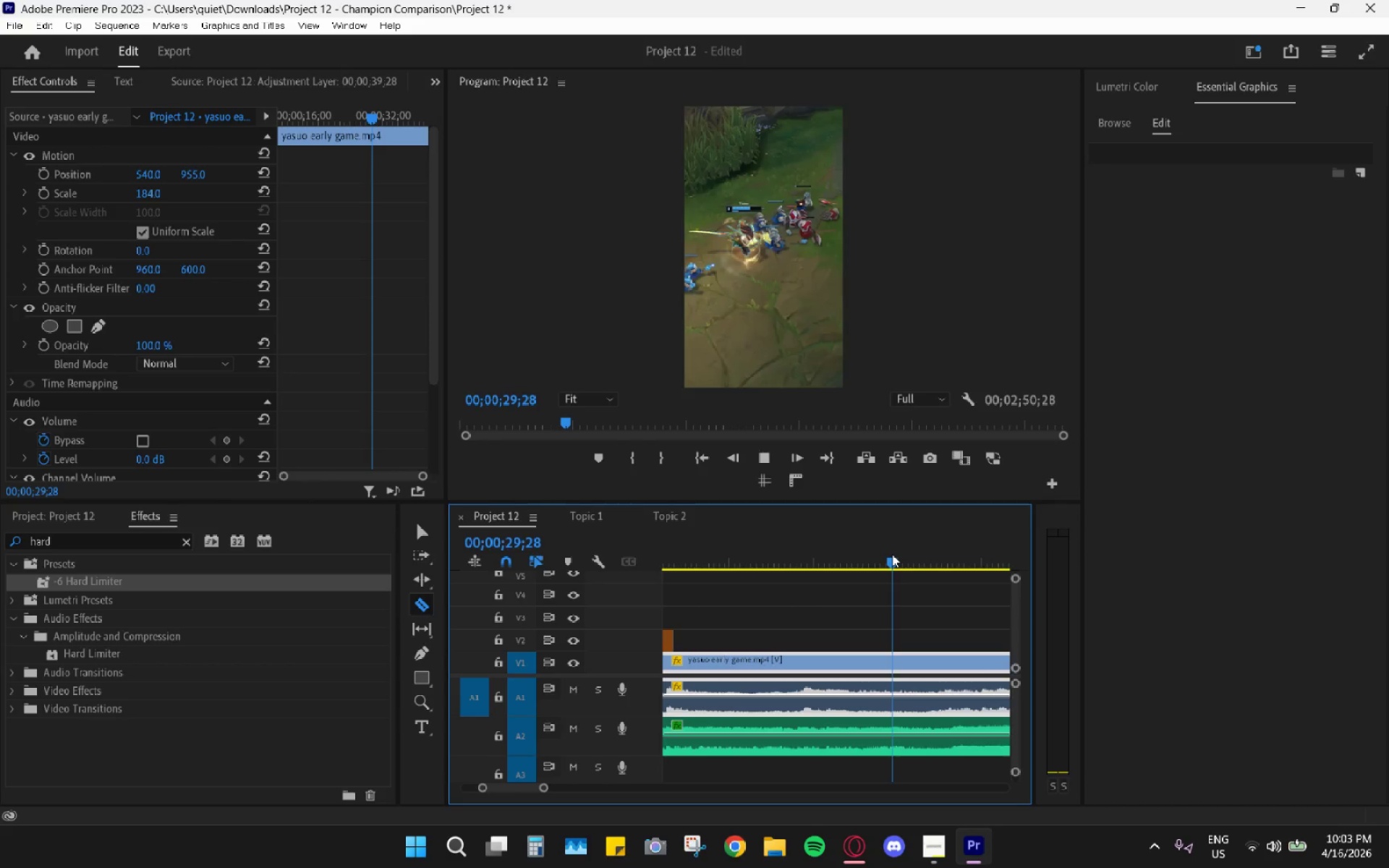 
key(Space)
 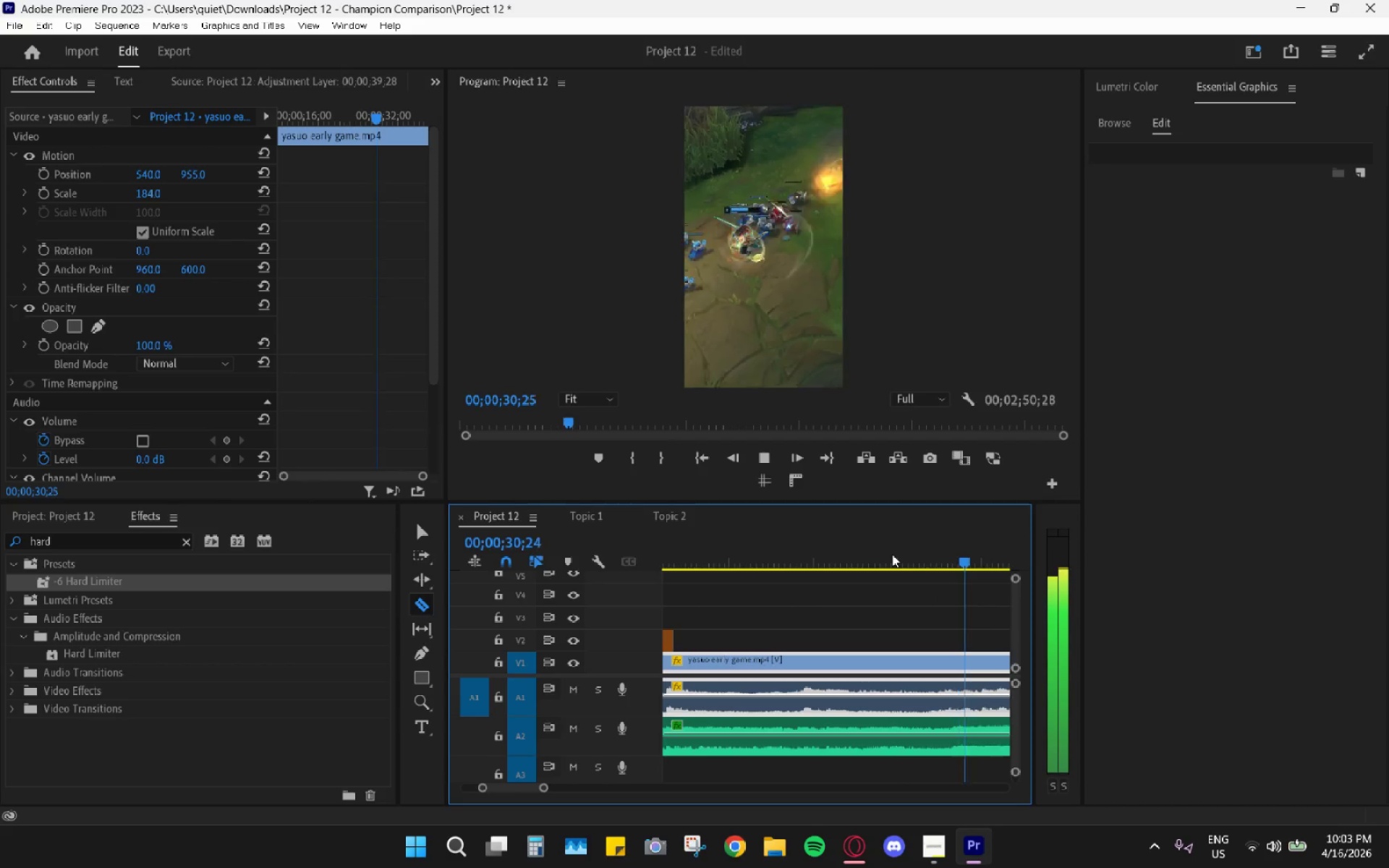 
left_click([892, 554])
 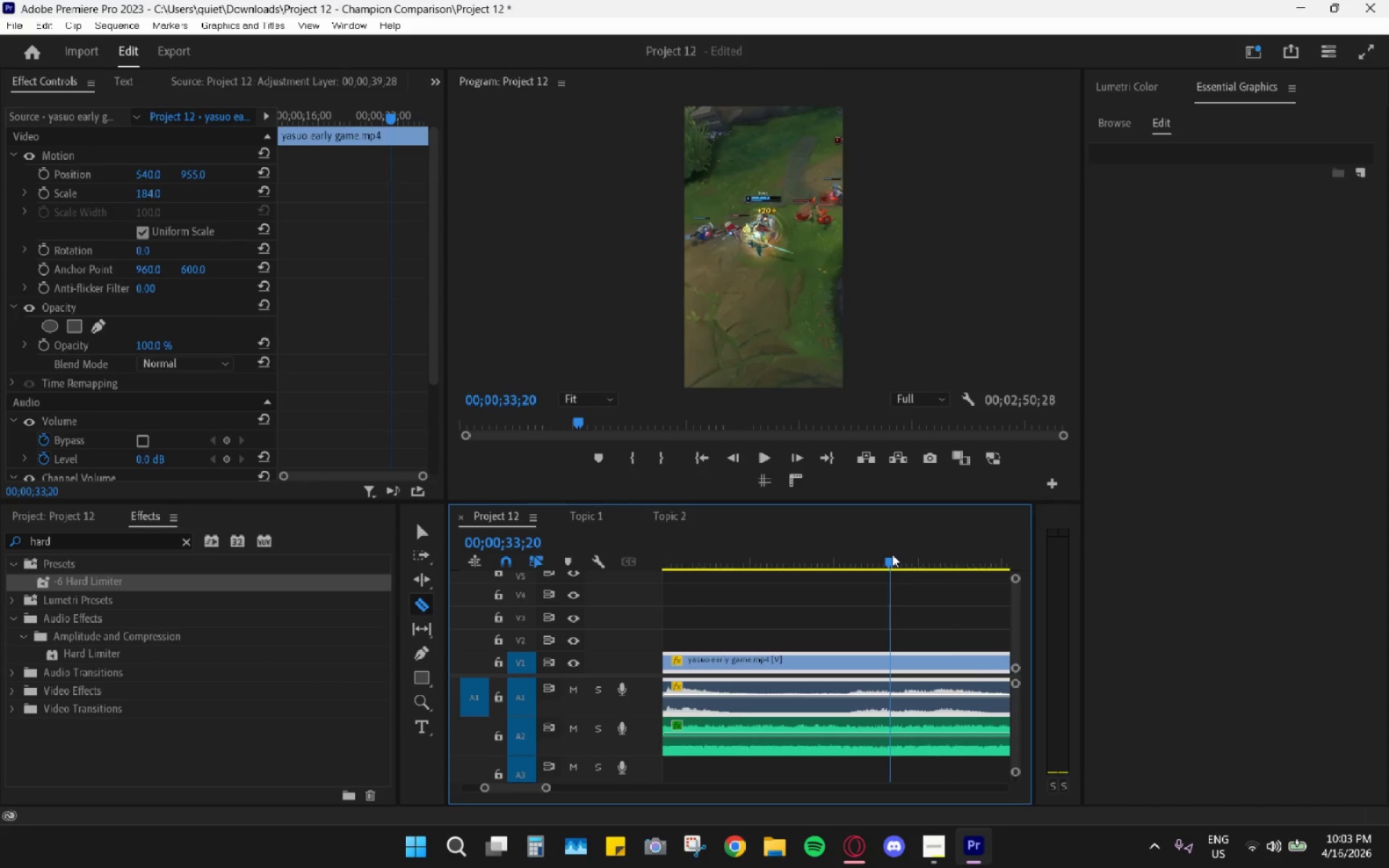 
key(Space)
 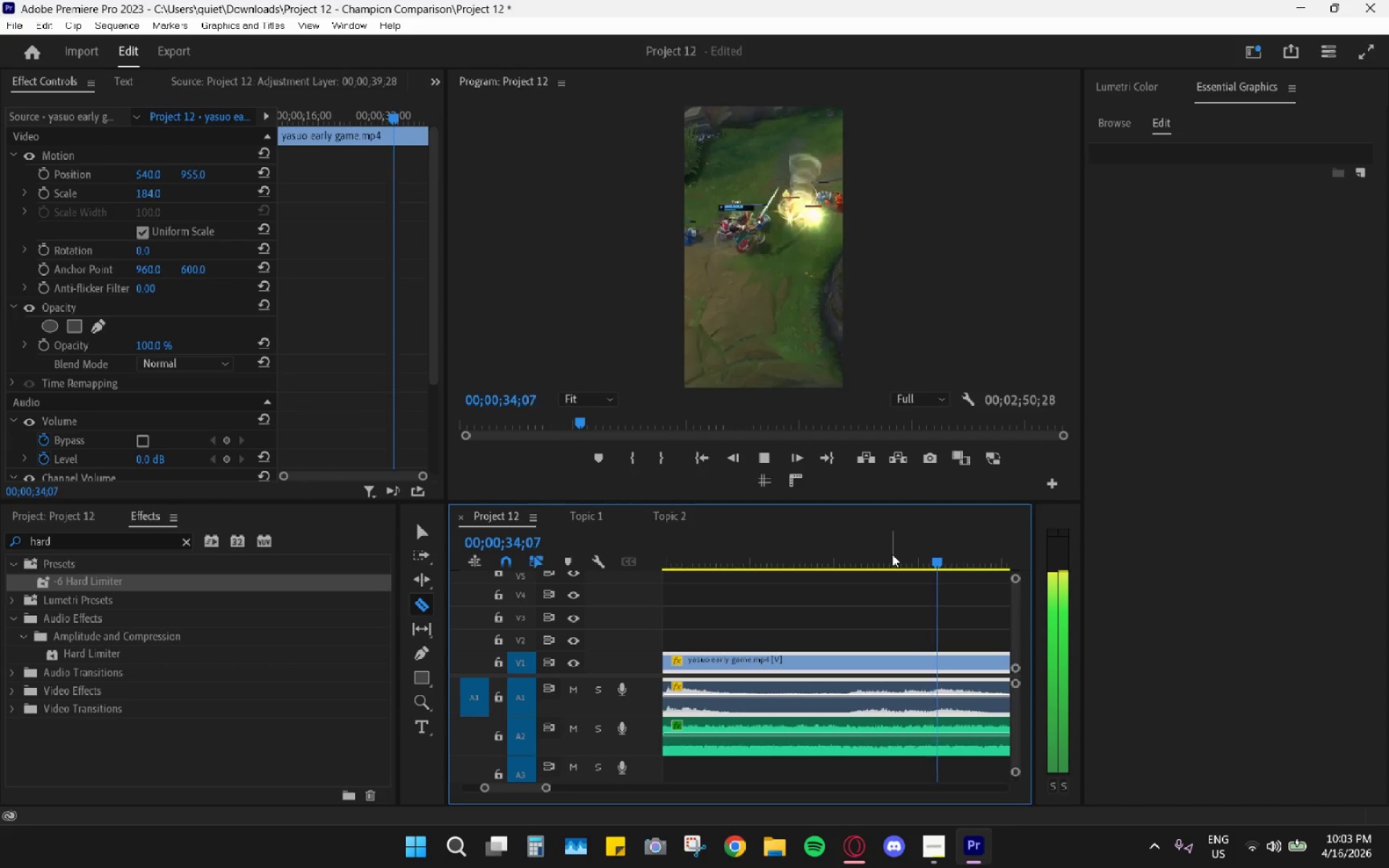 
left_click([892, 554])
 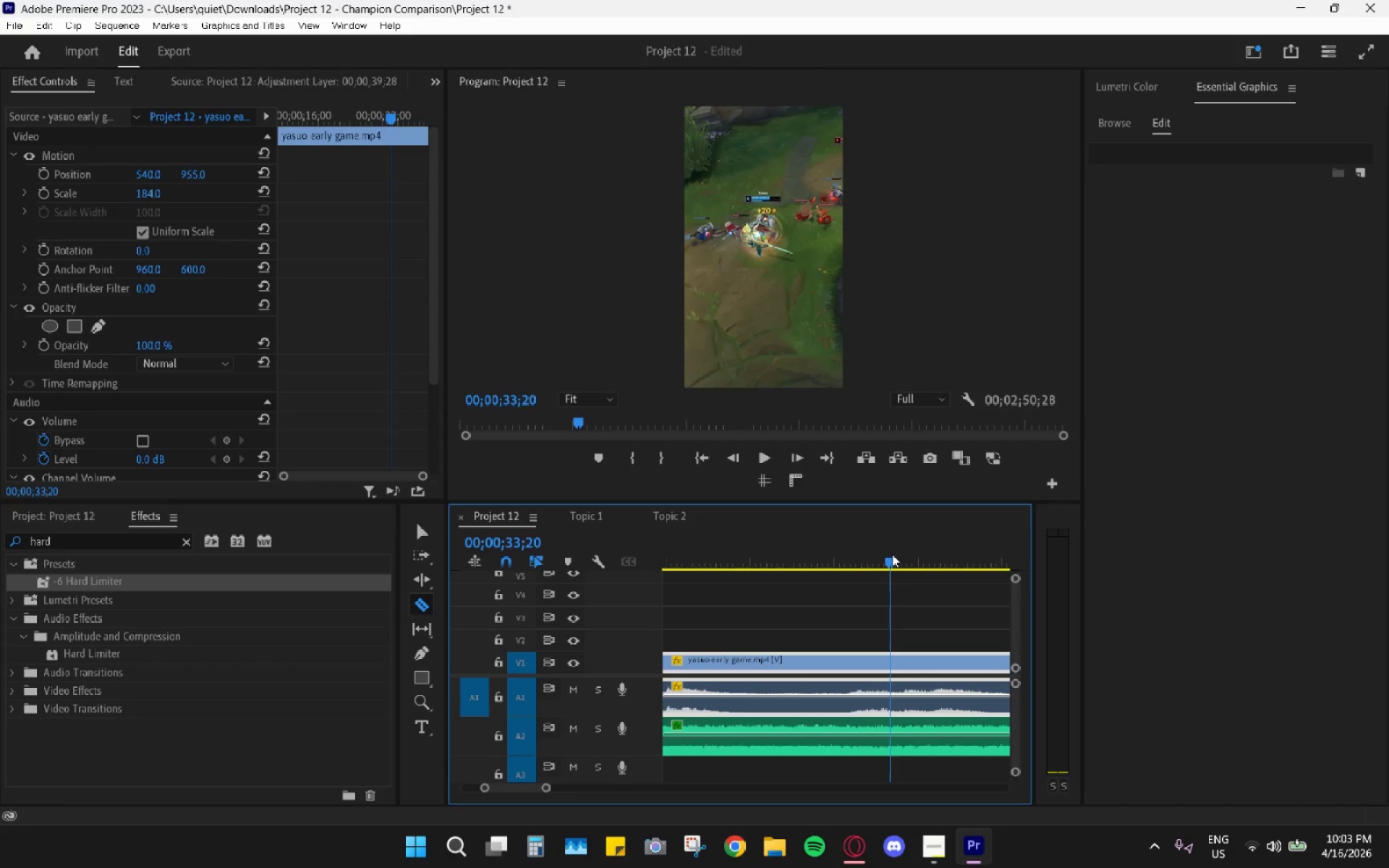 
key(Space)
 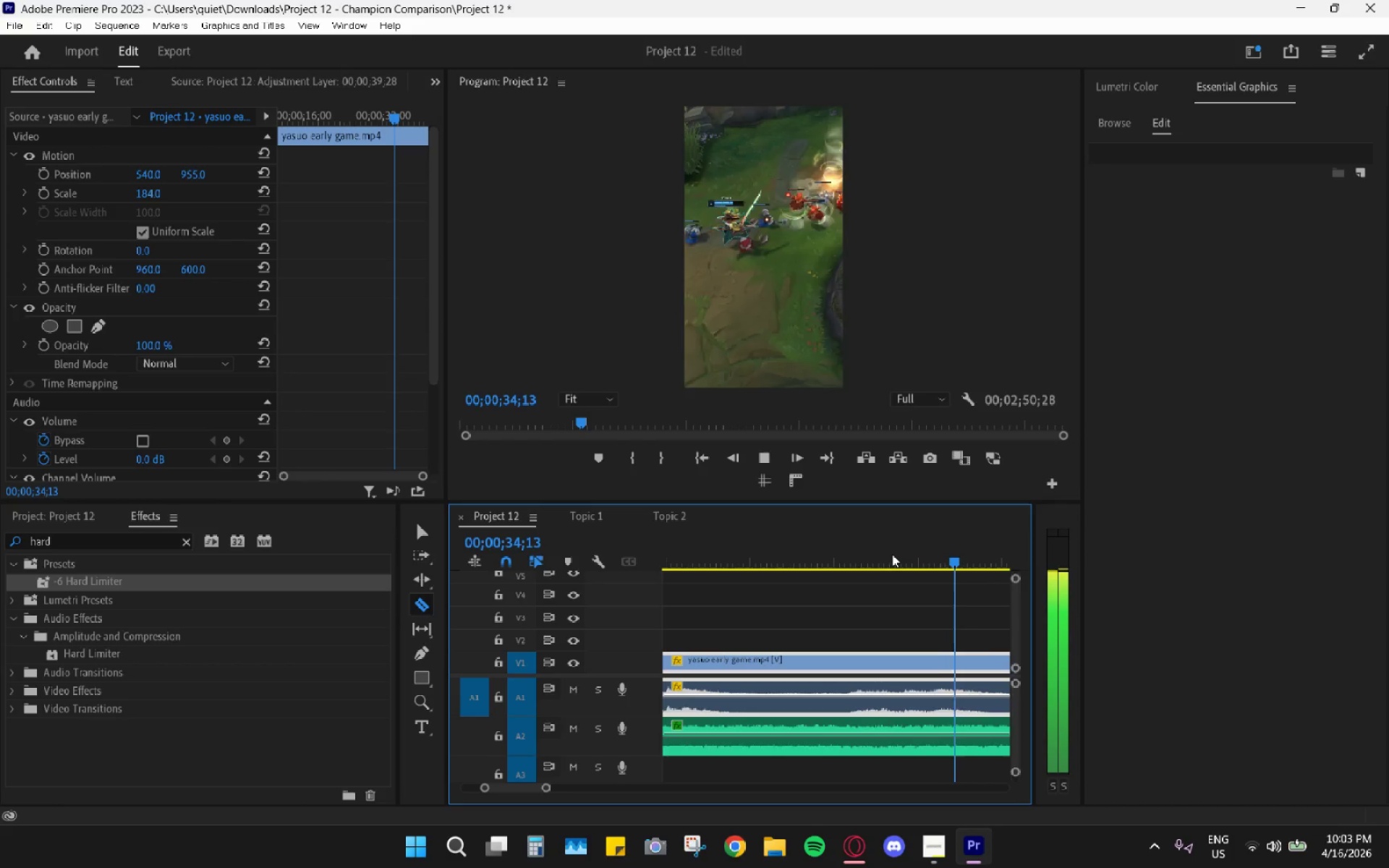 
key(Space)
 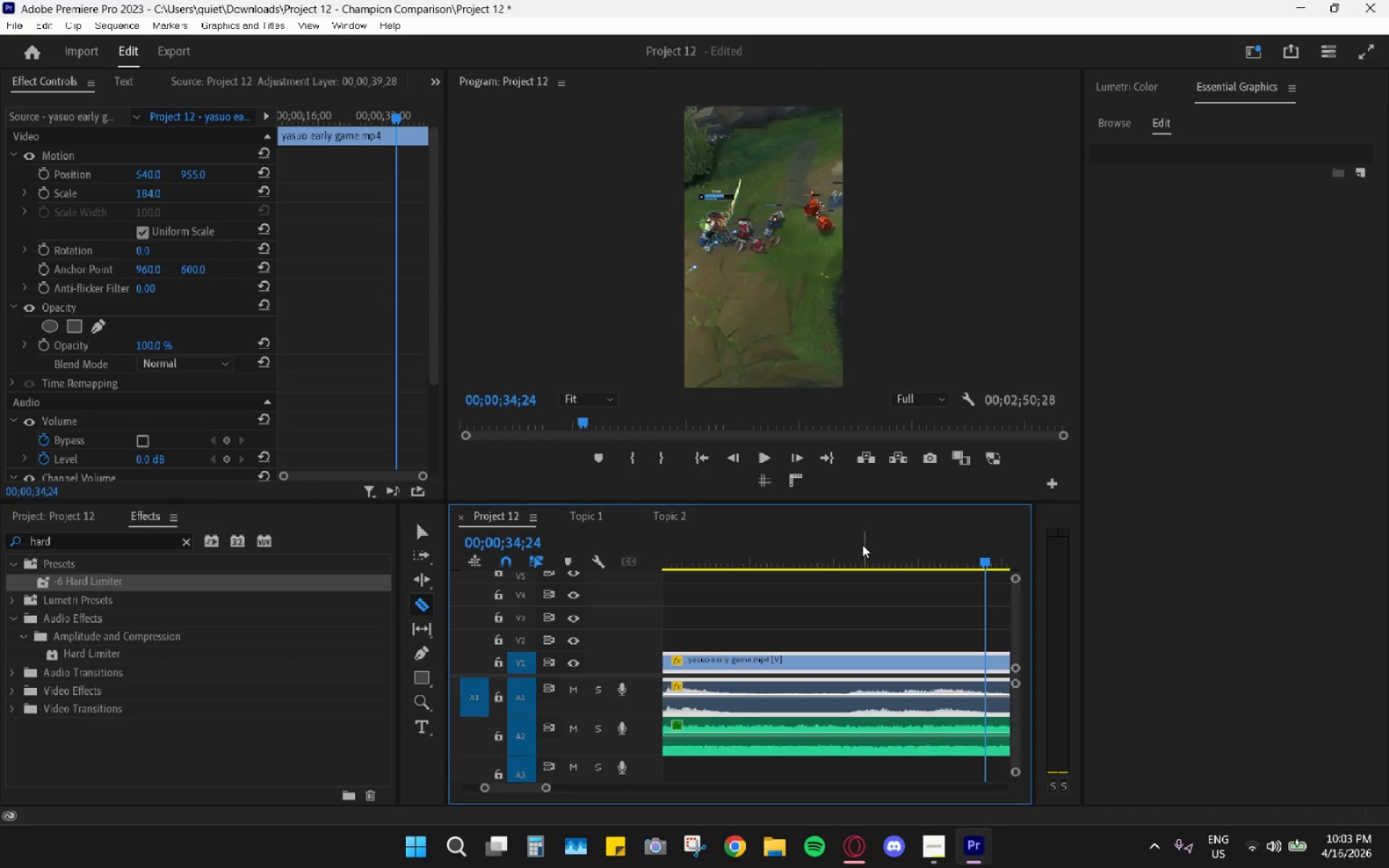 
left_click_drag(start_coordinate=[844, 542], to_coordinate=[828, 538])
 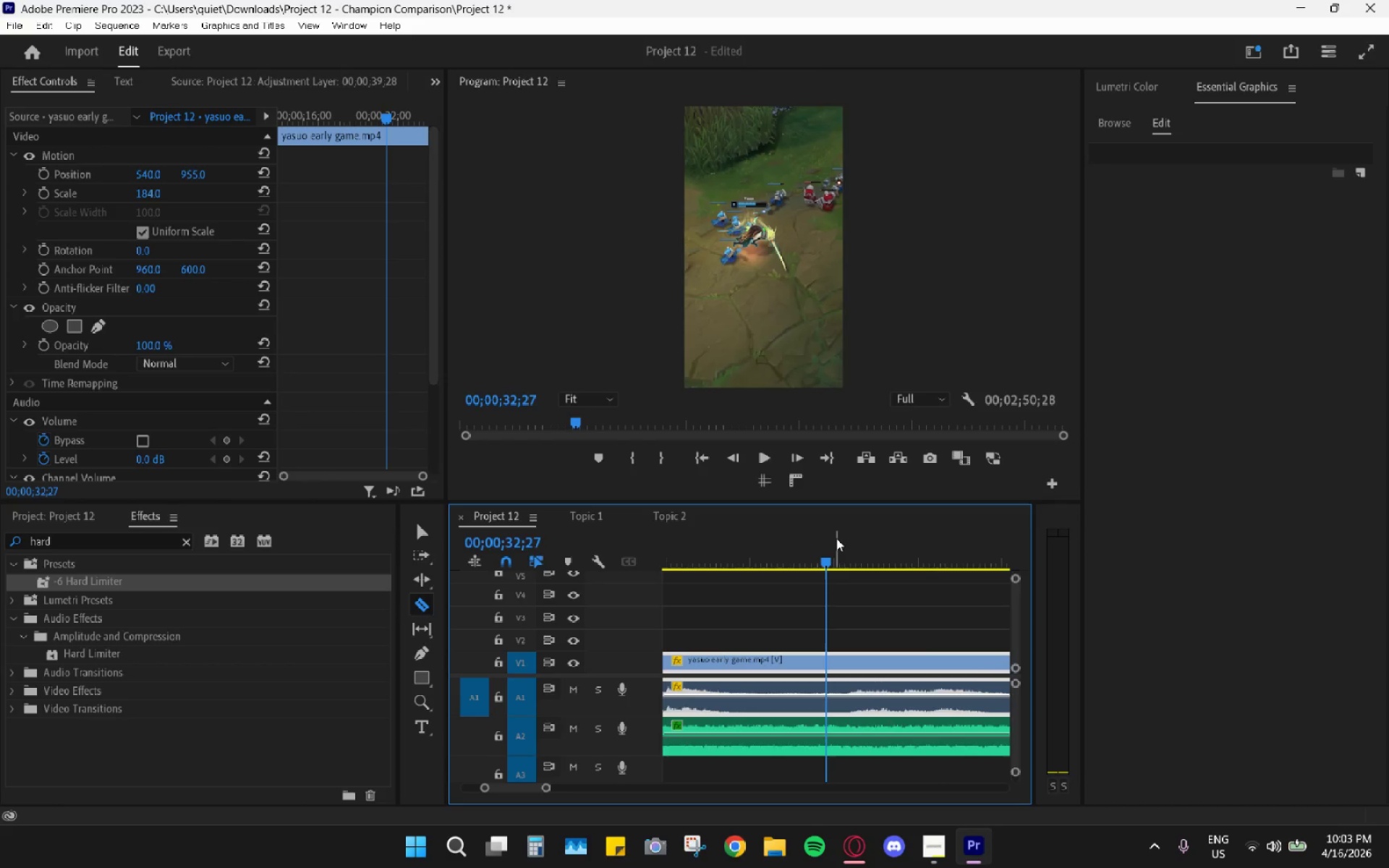 
key(Space)
 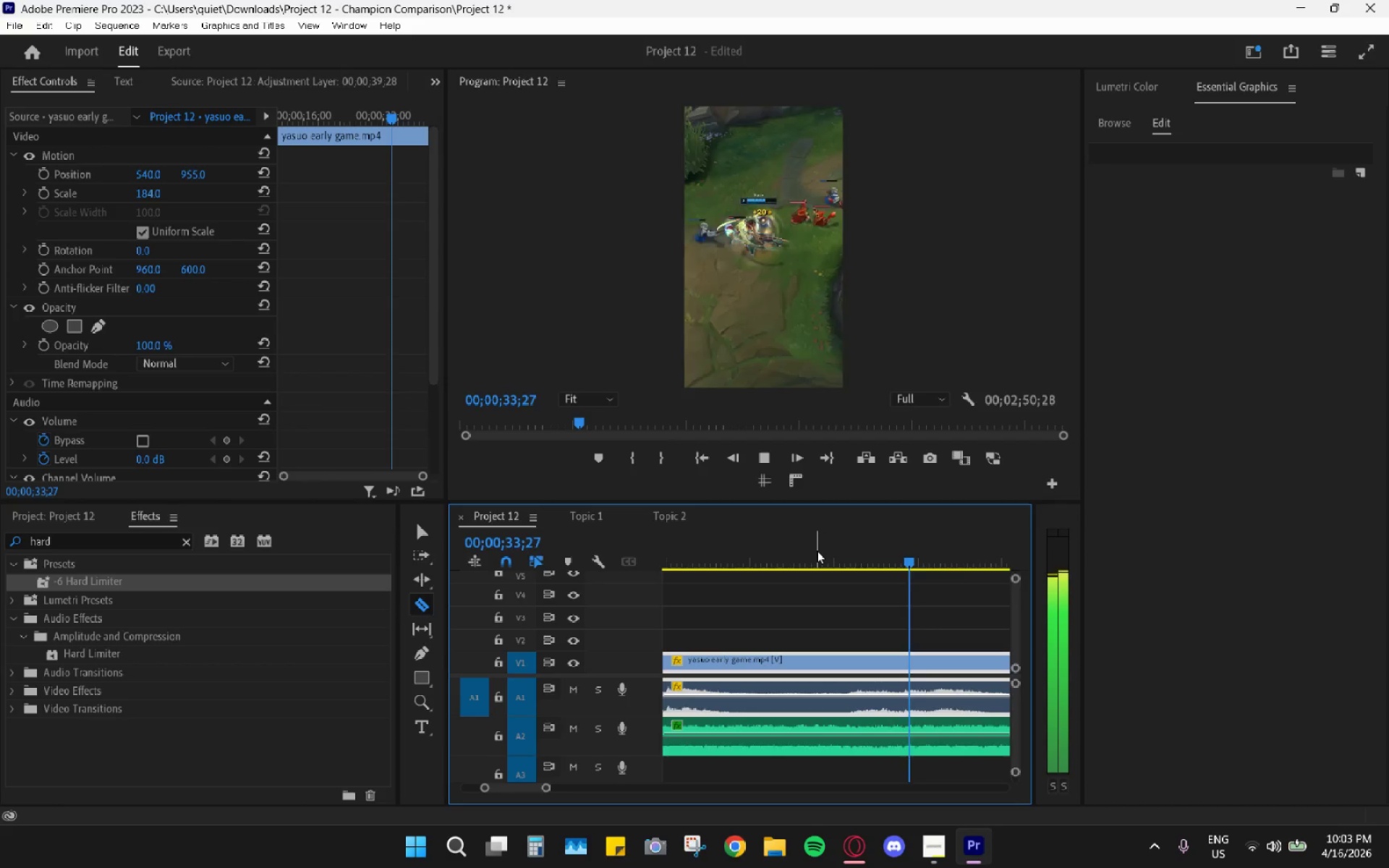 
key(Space)
 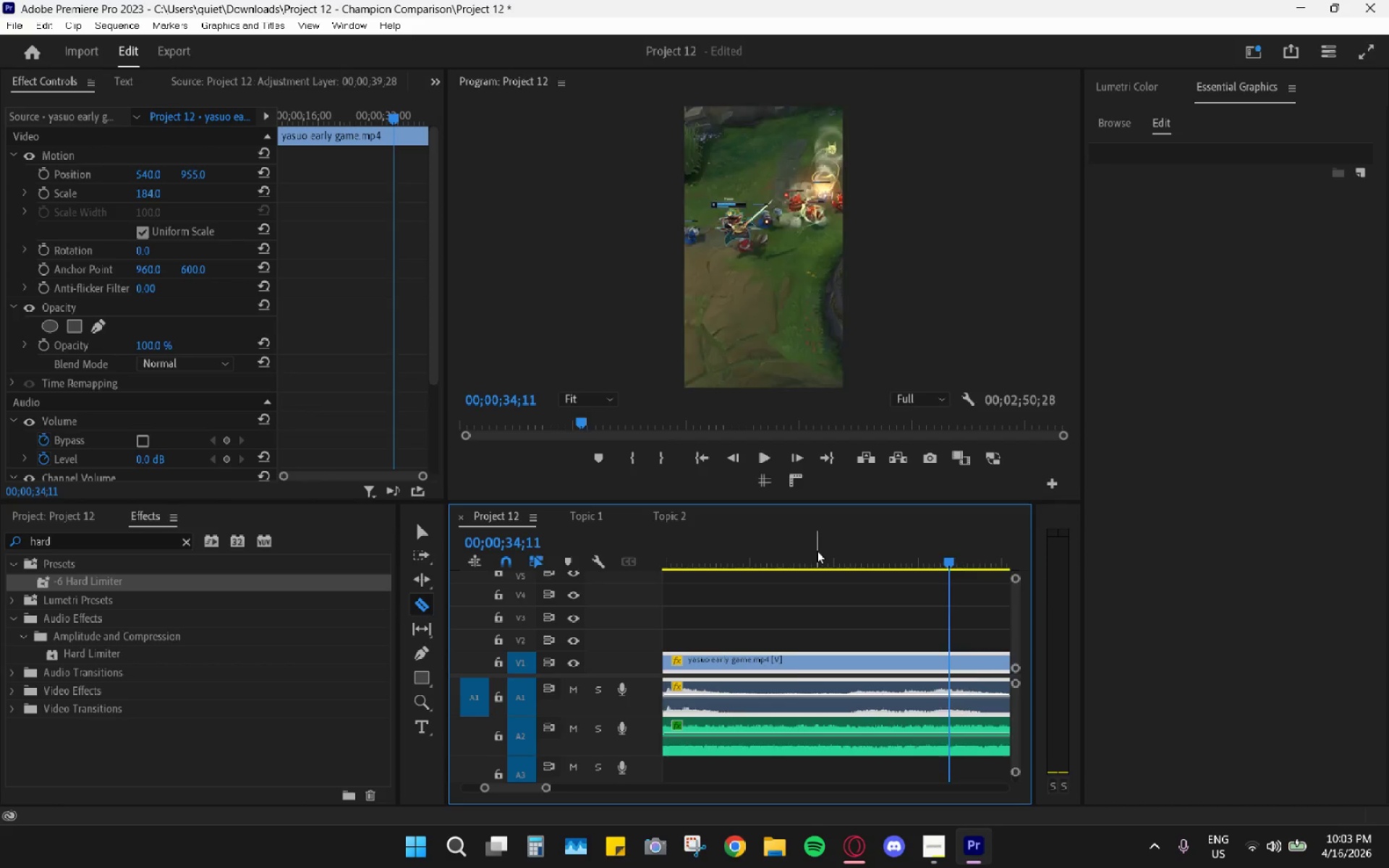 
key(Space)
 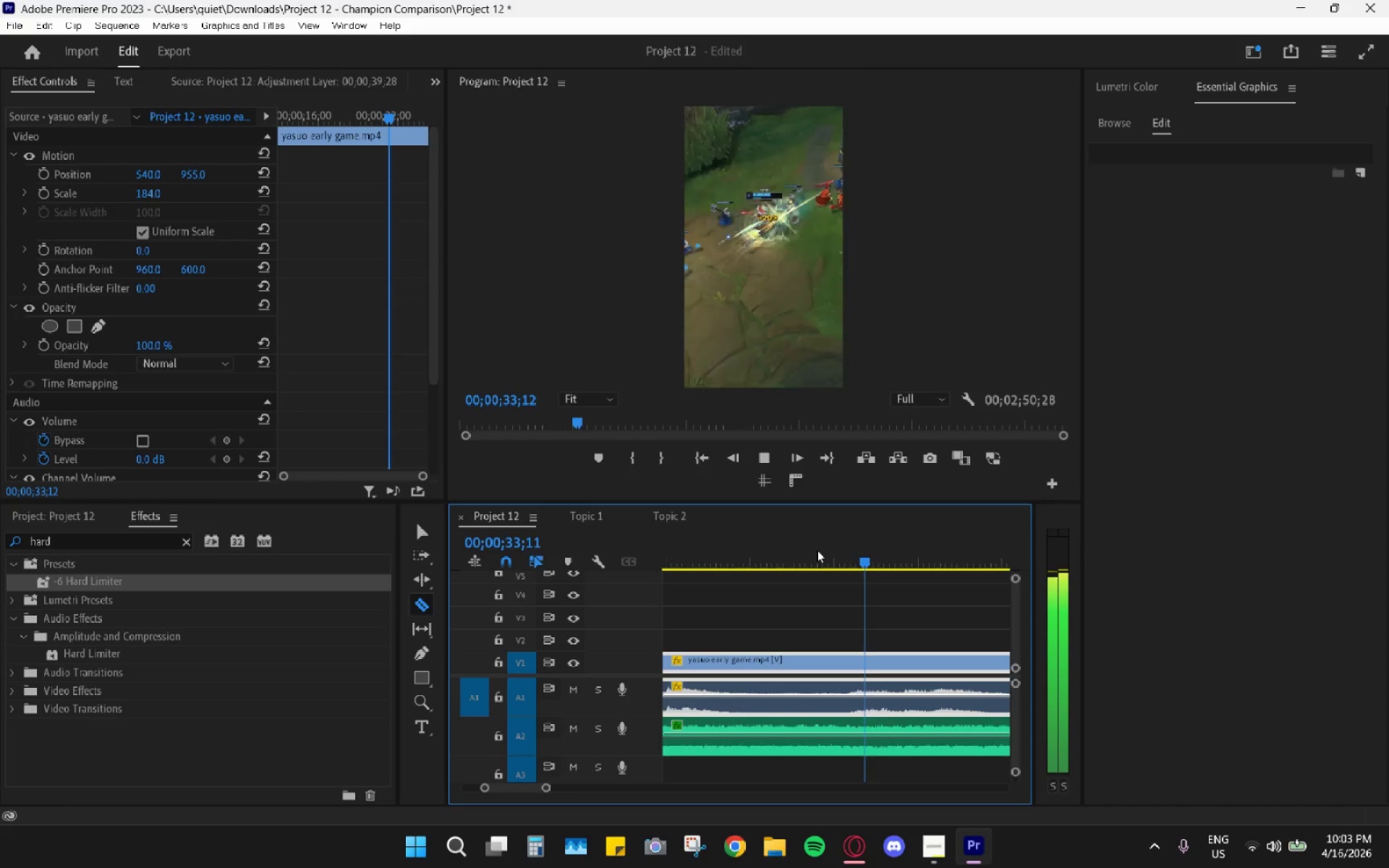 
key(Space)
 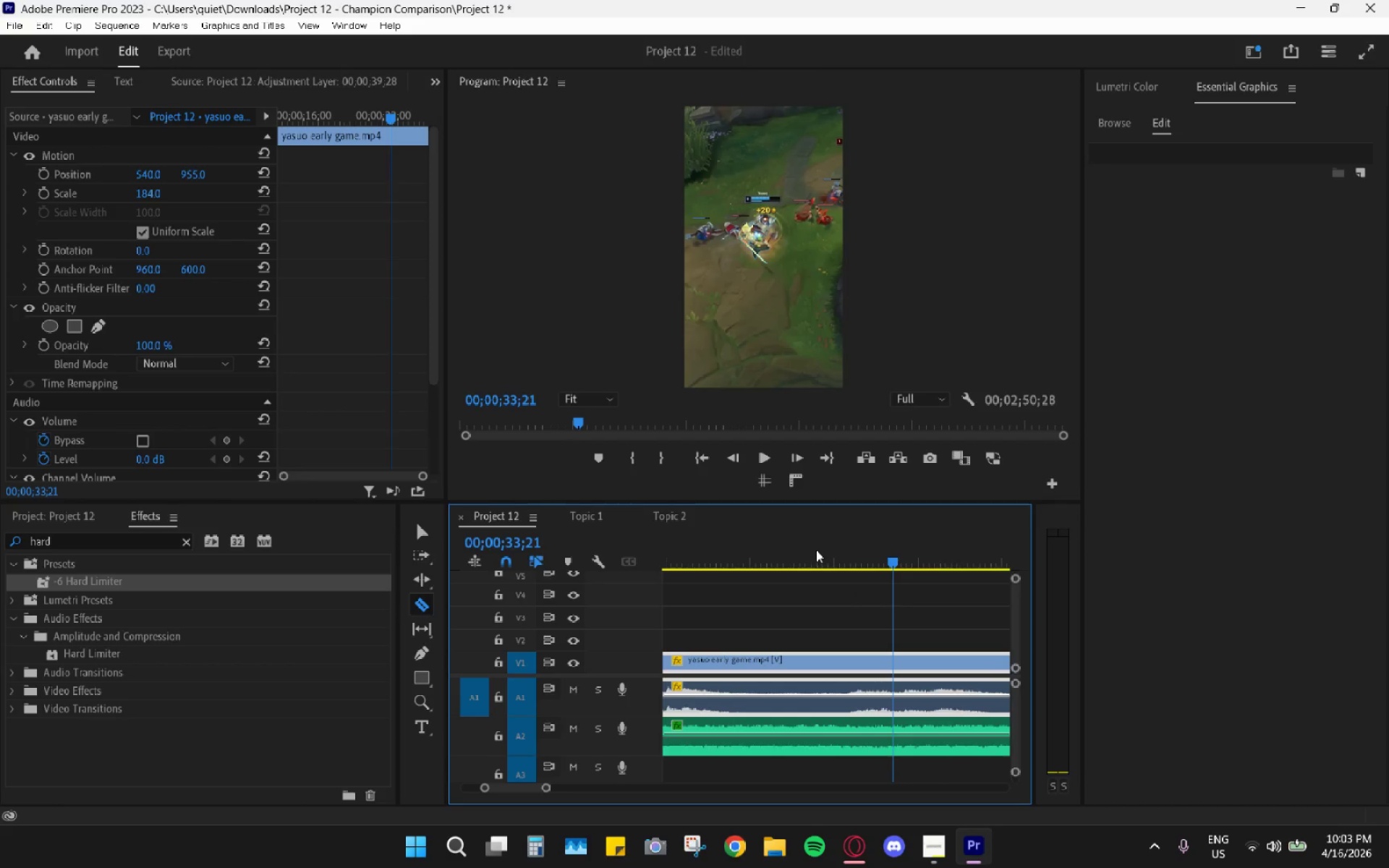 
left_click_drag(start_coordinate=[790, 541], to_coordinate=[708, 561])
 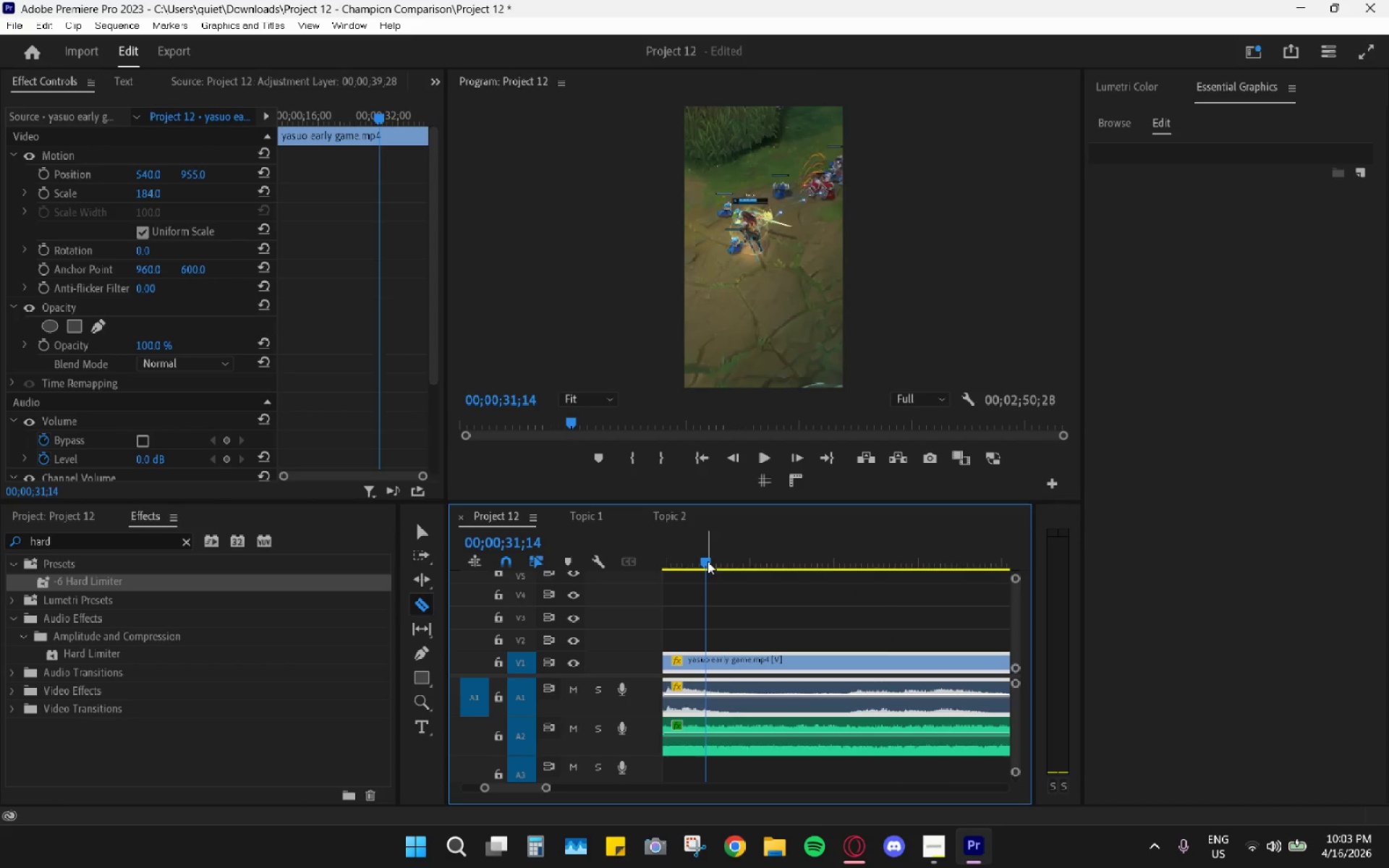 
key(Space)
 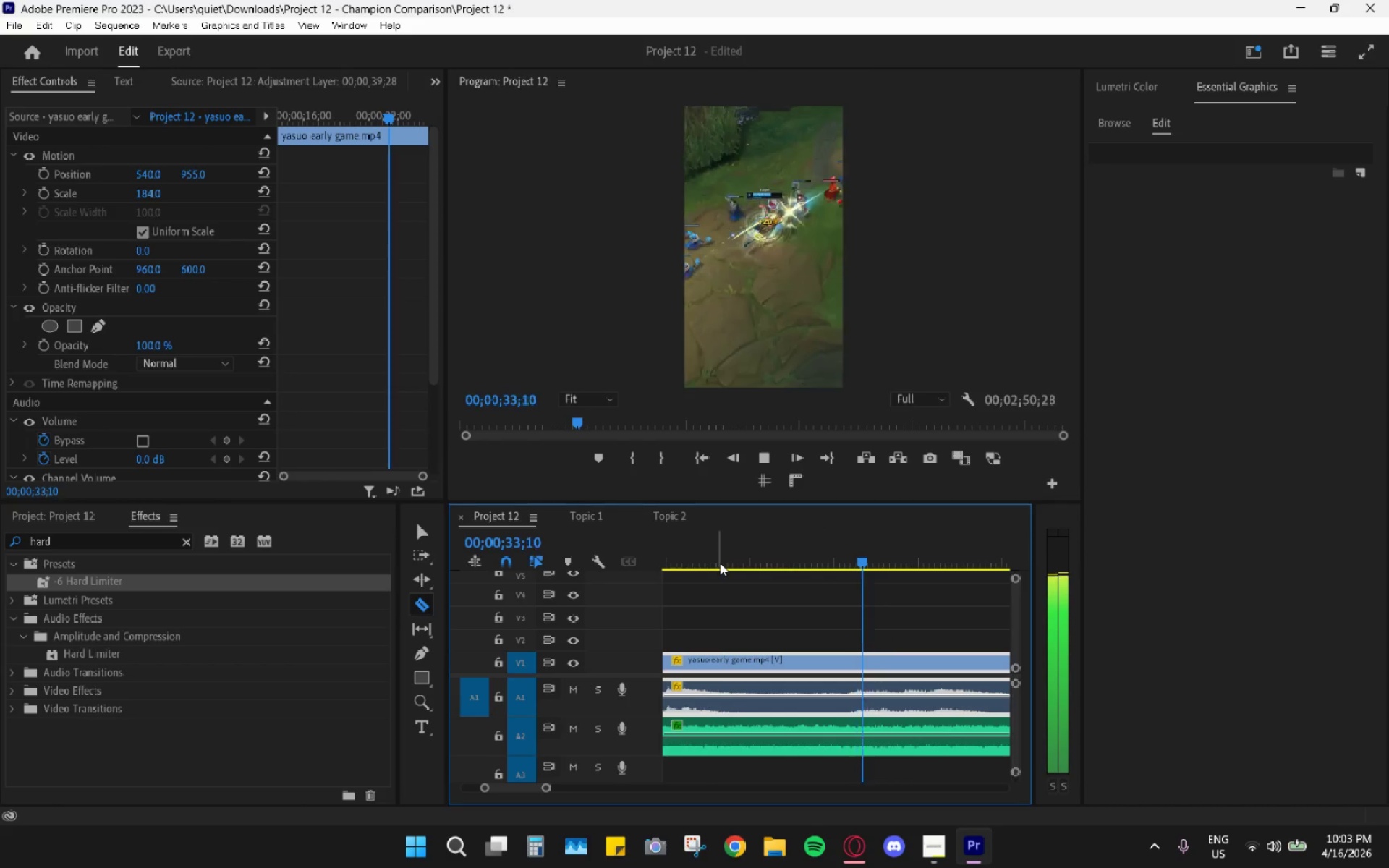 
hold_key(key=AltLeft, duration=1.08)
scroll: coordinate [824, 615], scroll_direction: down, amount: 15.0
 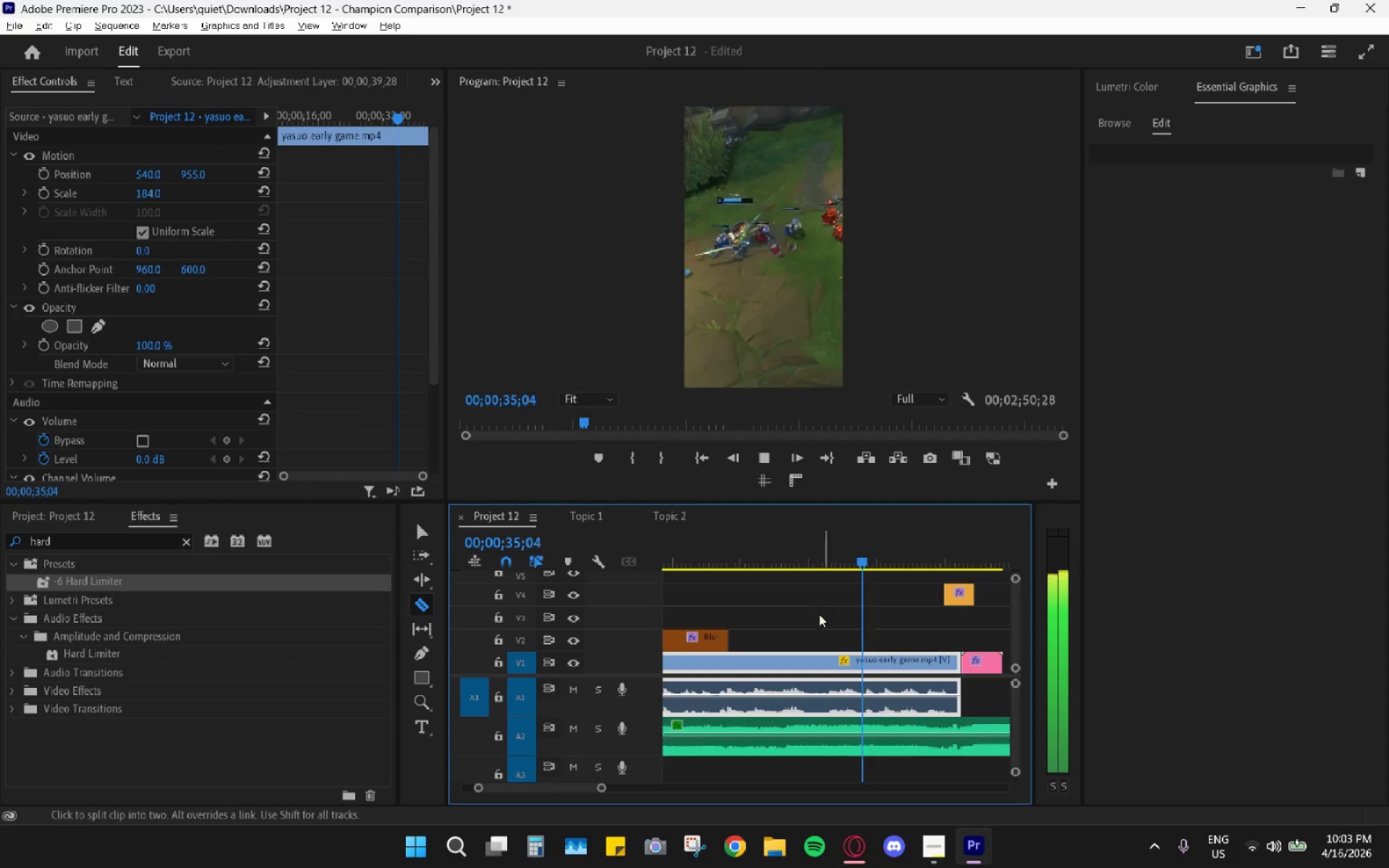 
key(Space)
 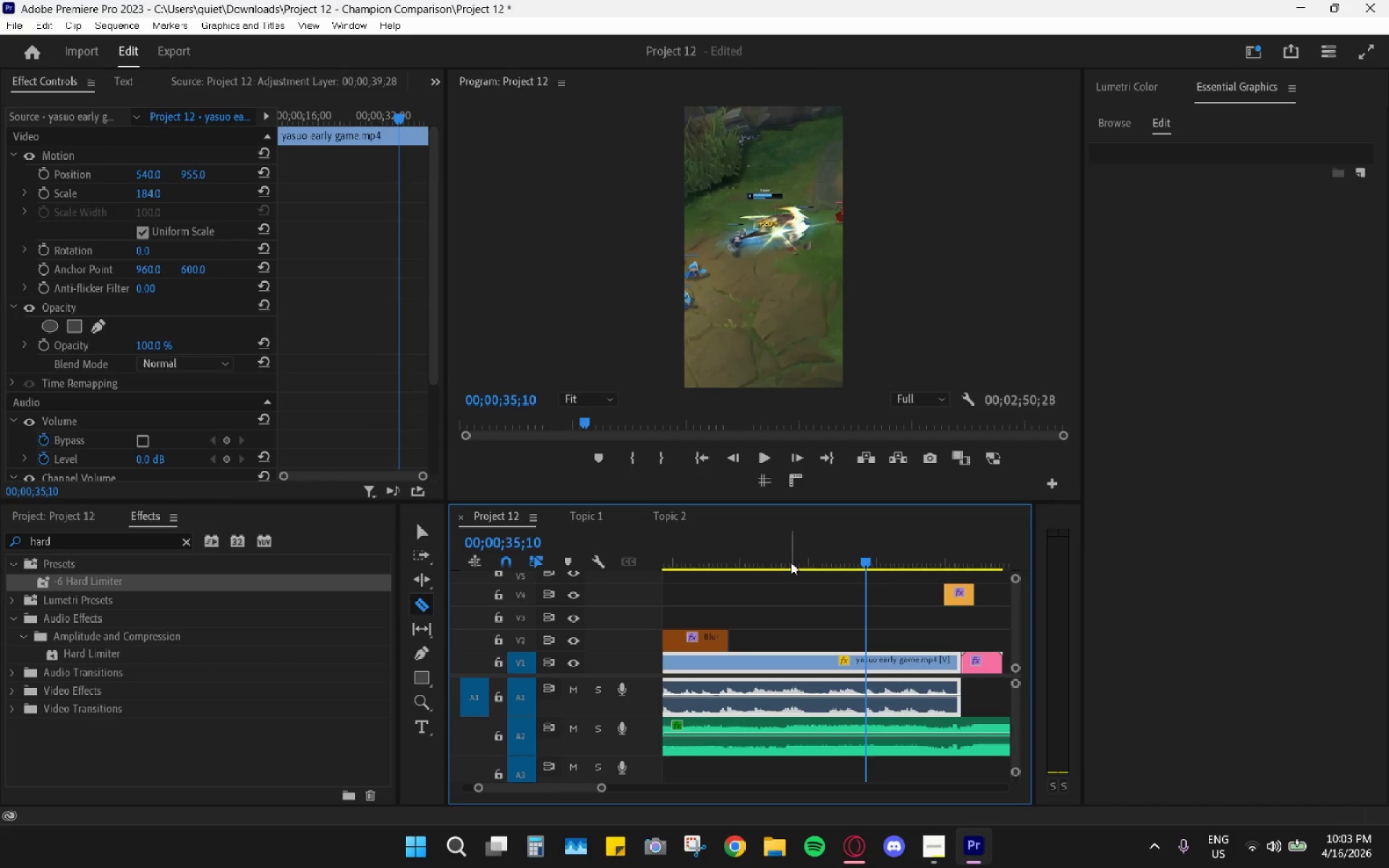 
left_click_drag(start_coordinate=[790, 561], to_coordinate=[756, 548])
 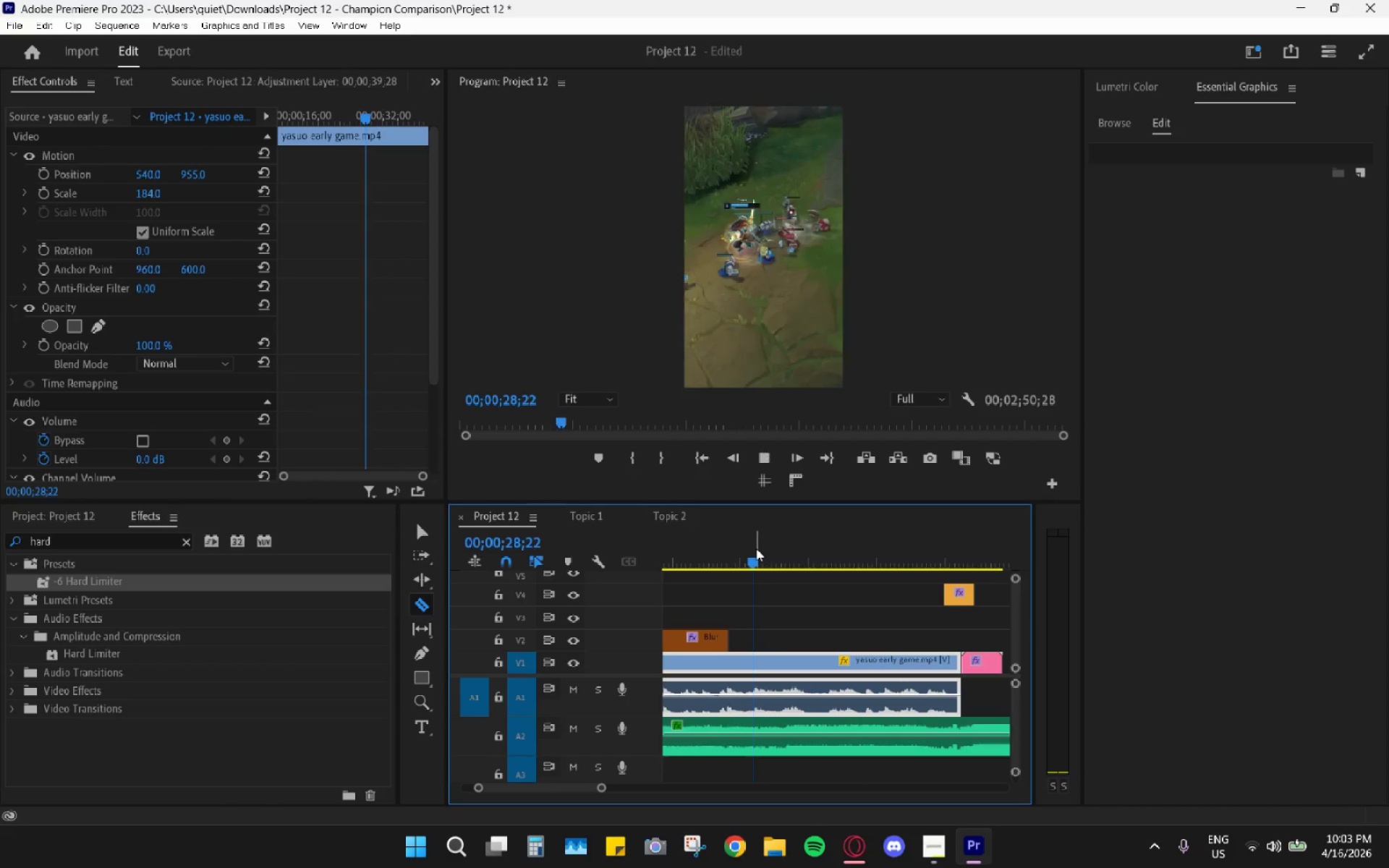 
key(Space)
 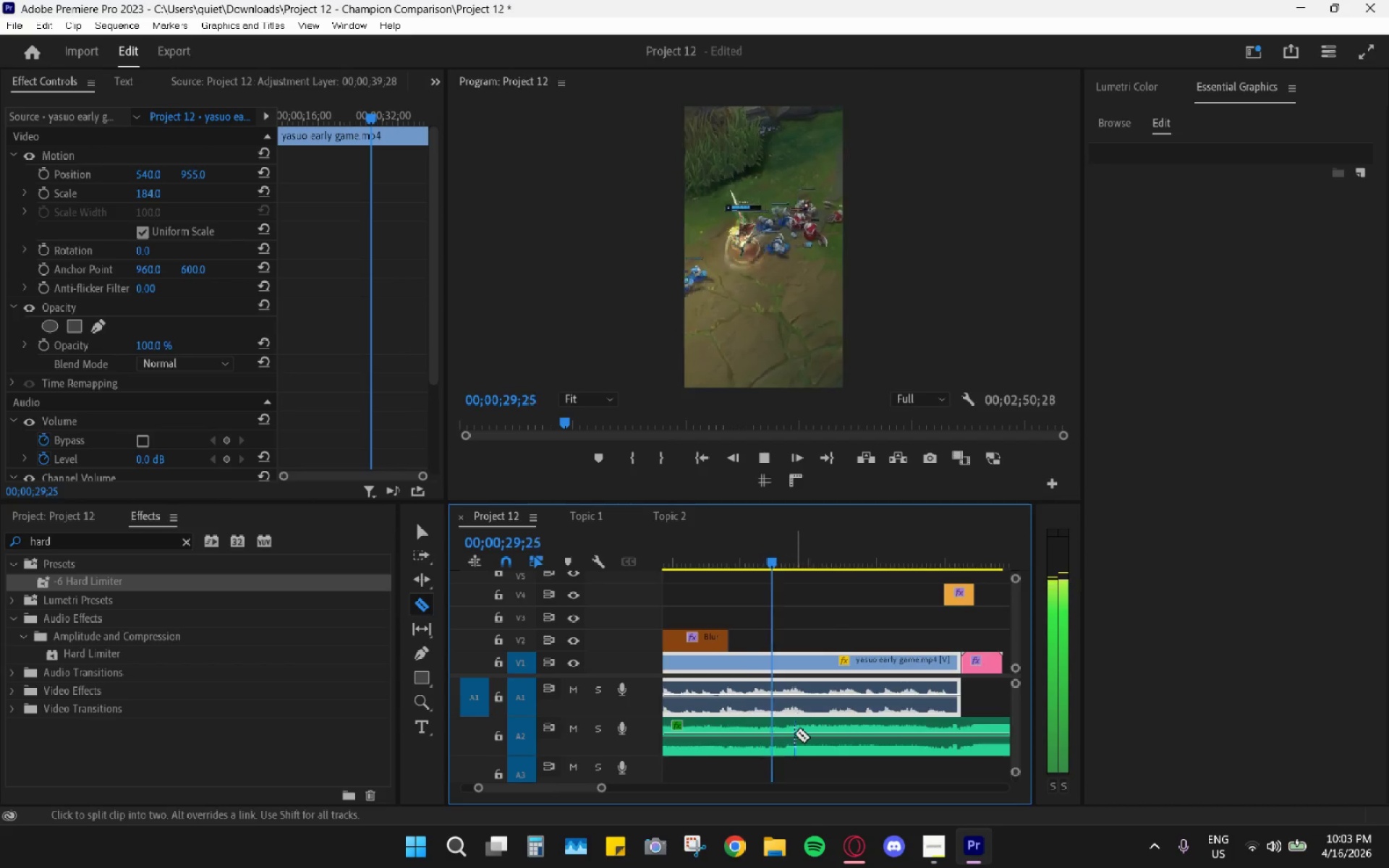 
key(Space)
 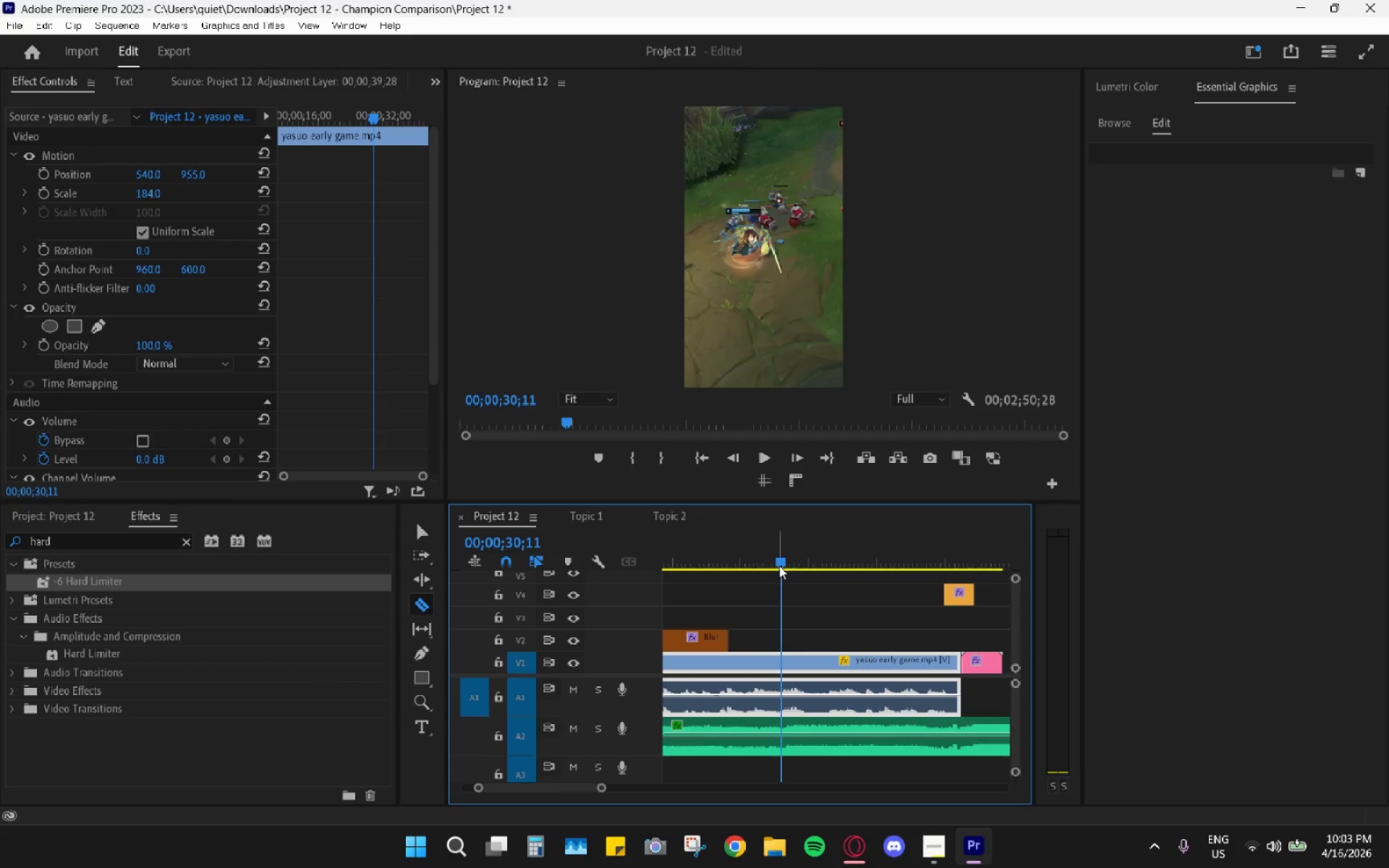 
left_click([733, 540])
 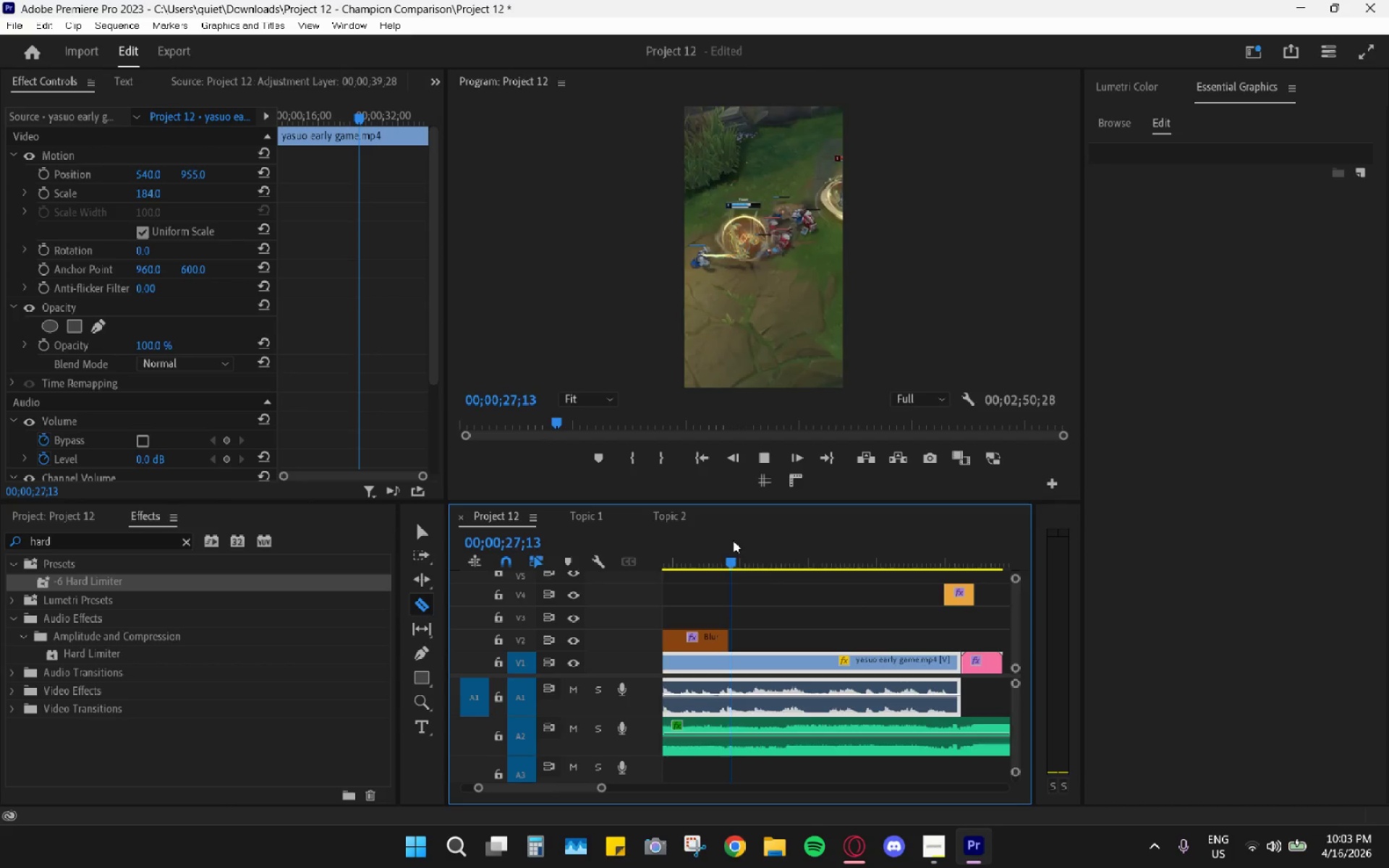 
key(Space)
 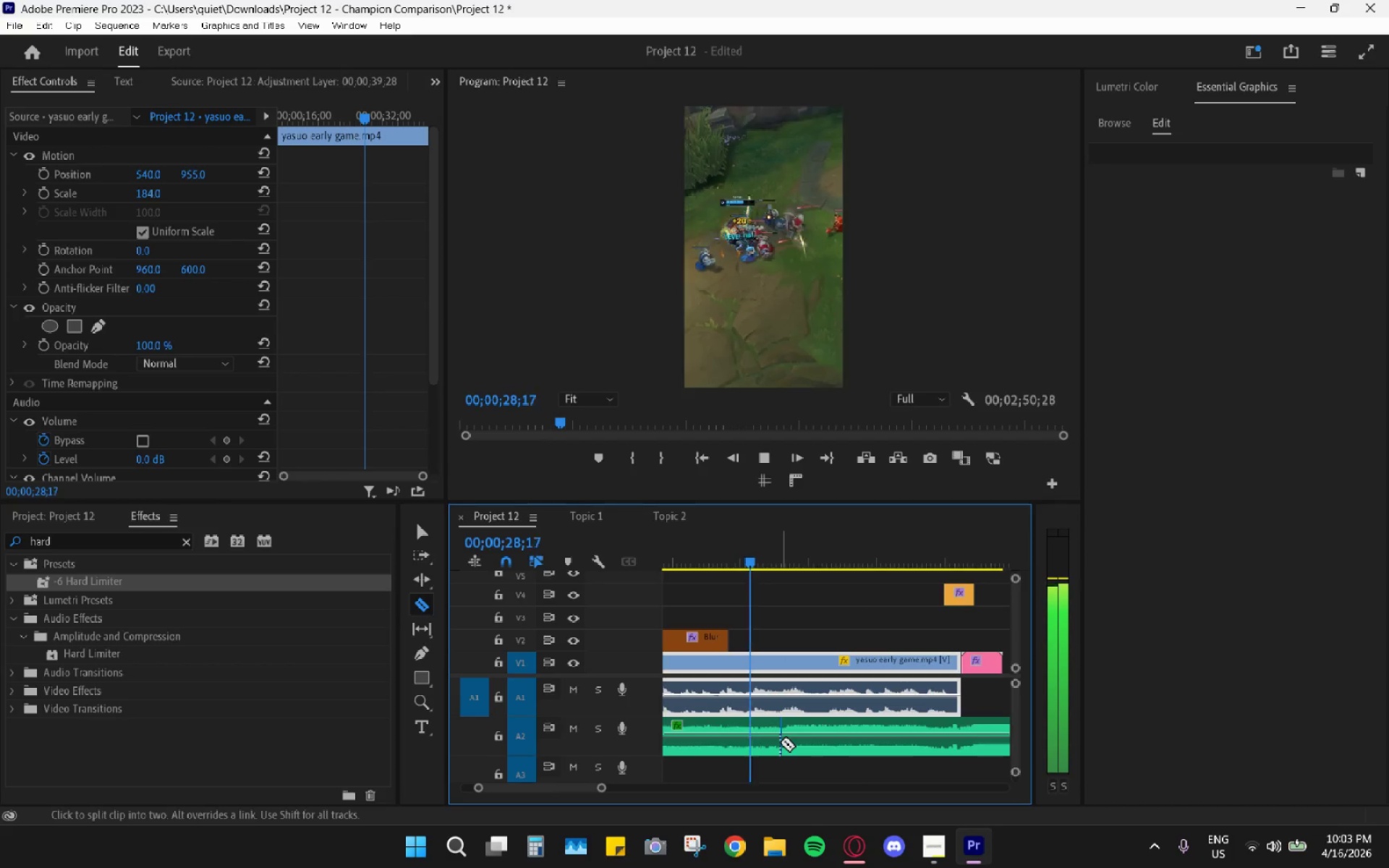 
key(Space)
 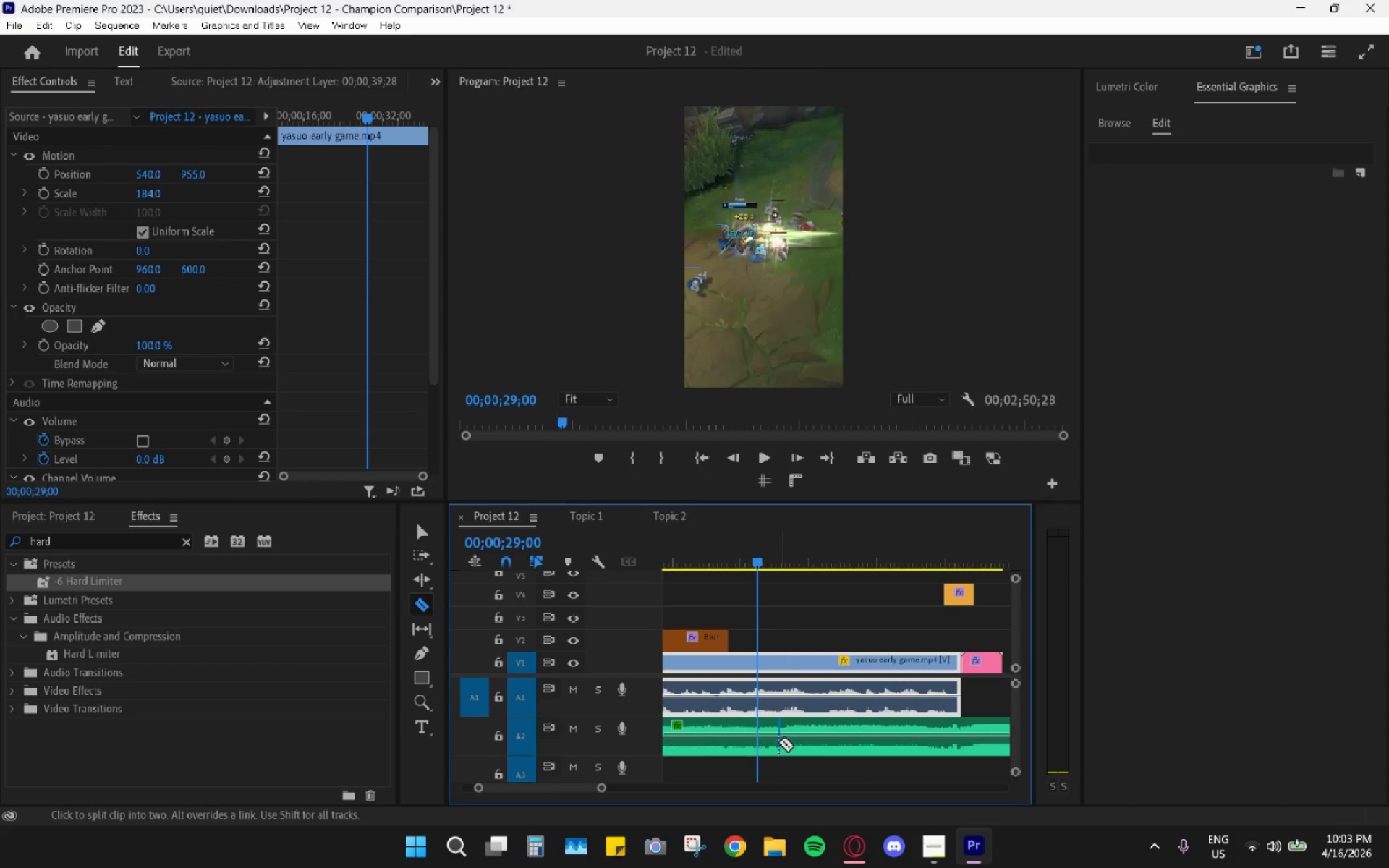 
key(Space)
 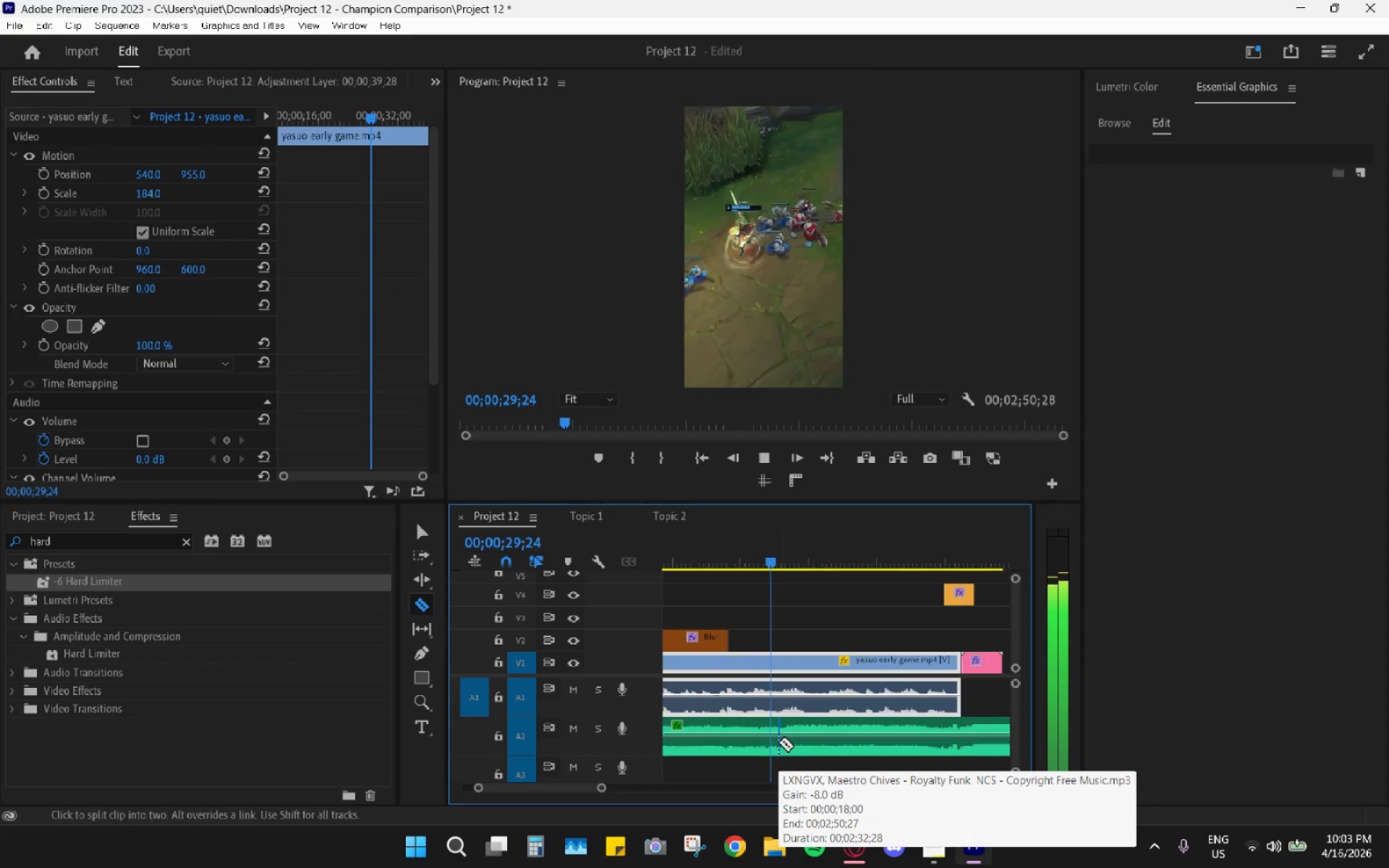 
key(Space)
 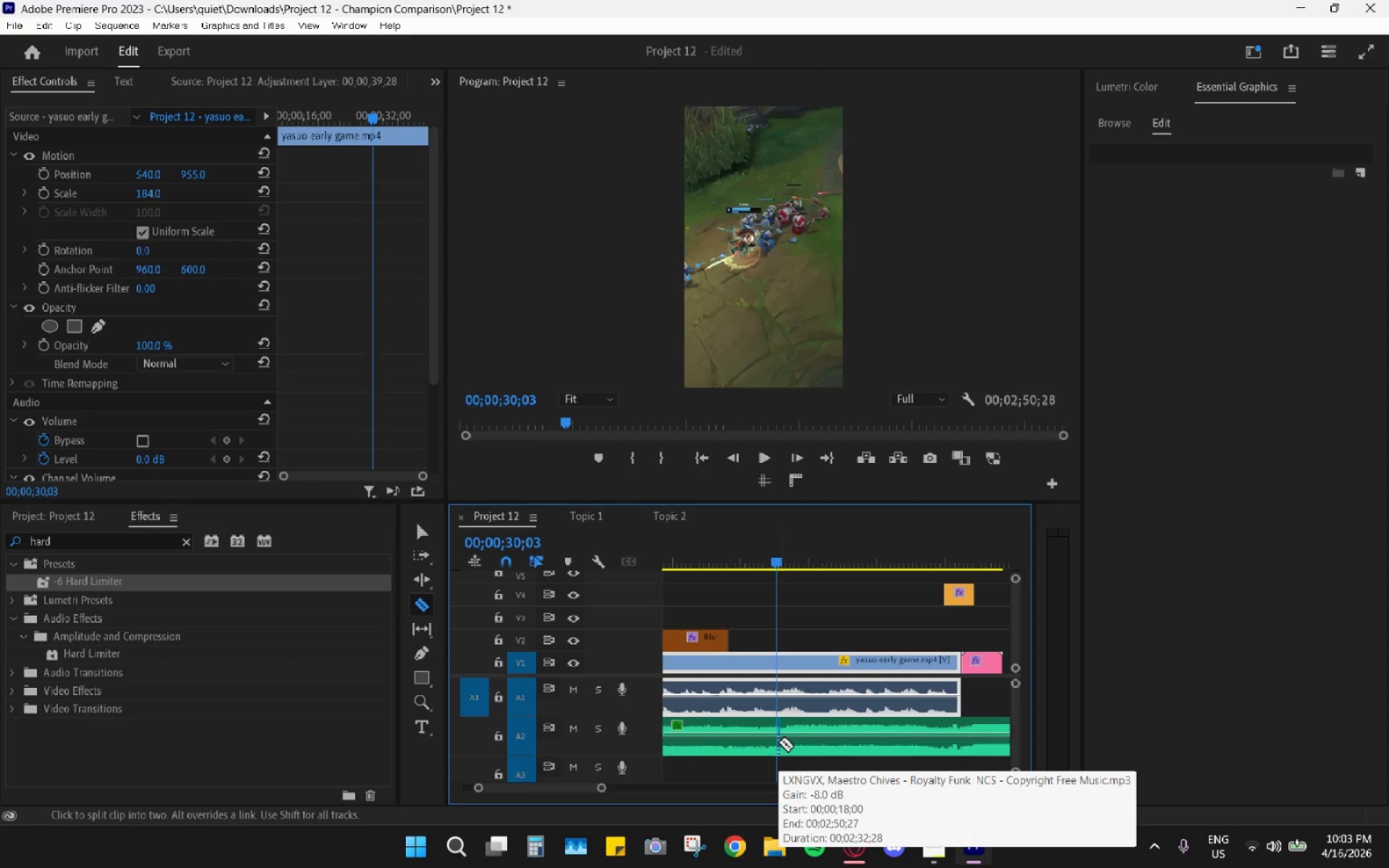 
hold_key(key=AltLeft, duration=1.01)
scroll: coordinate [775, 741], scroll_direction: up, amount: 11.0
 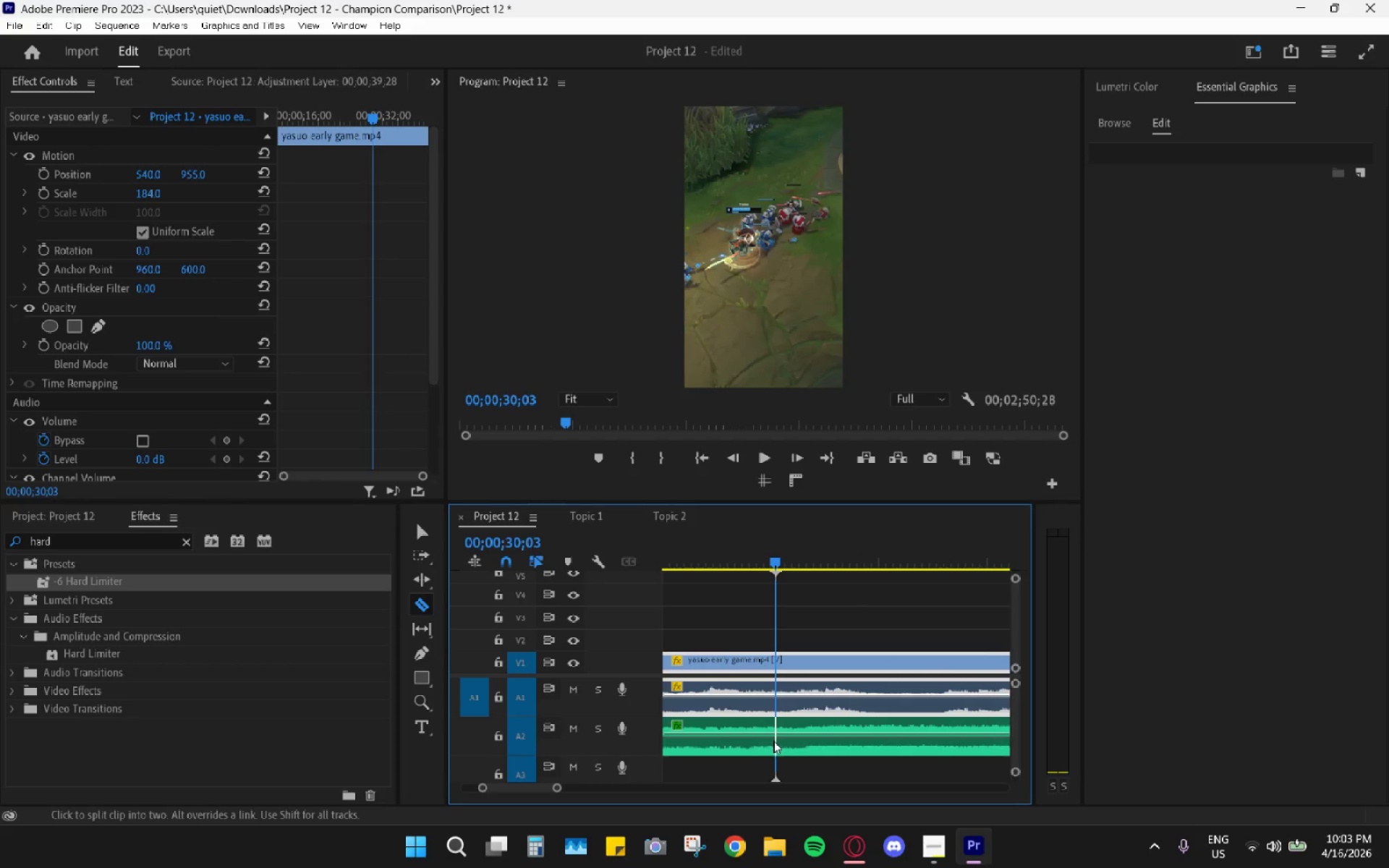 
key(Space)
 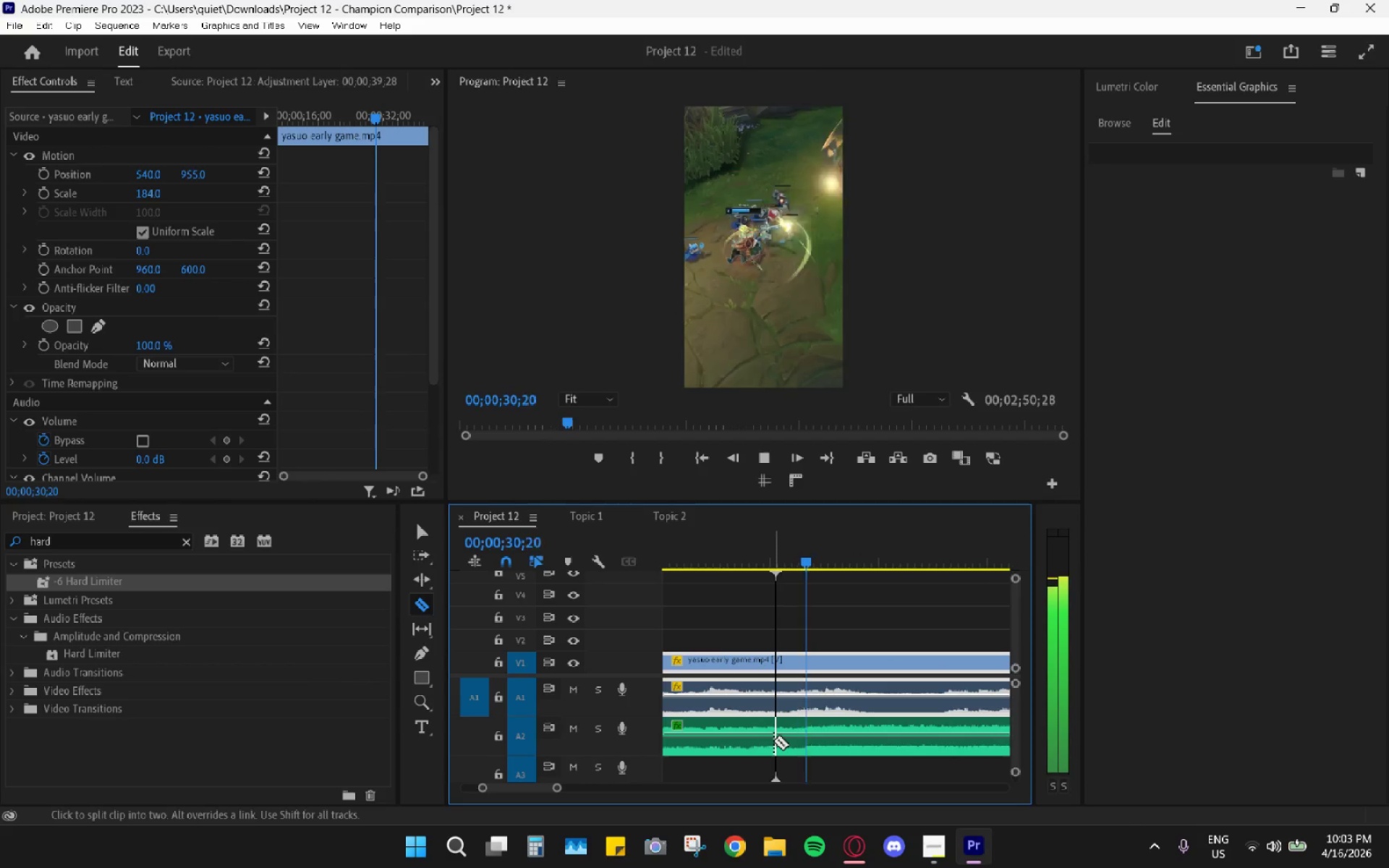 
left_click([773, 741])
 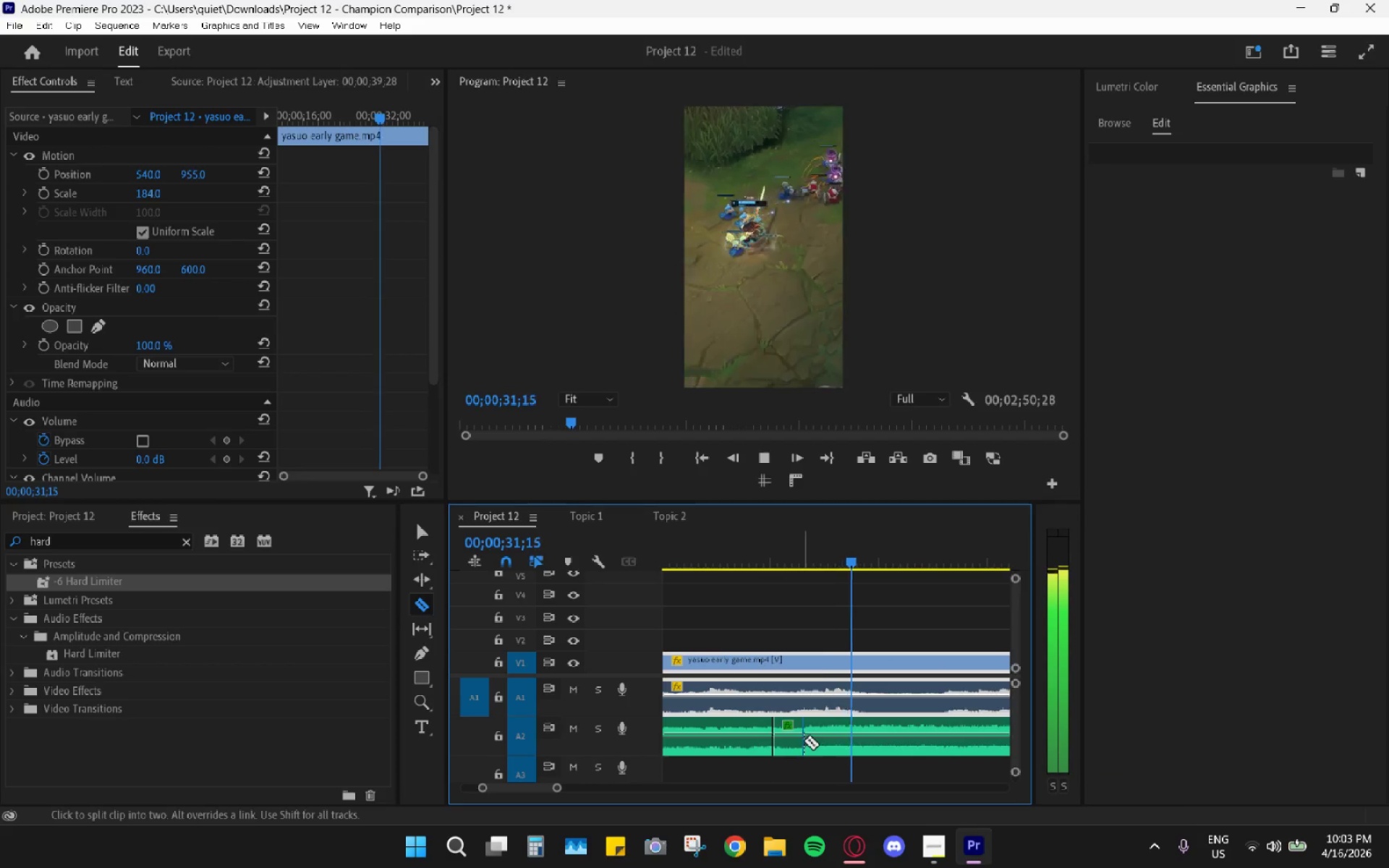 
hold_key(key=AltLeft, duration=1.17)
scroll: coordinate [824, 731], scroll_direction: down, amount: 18.0
 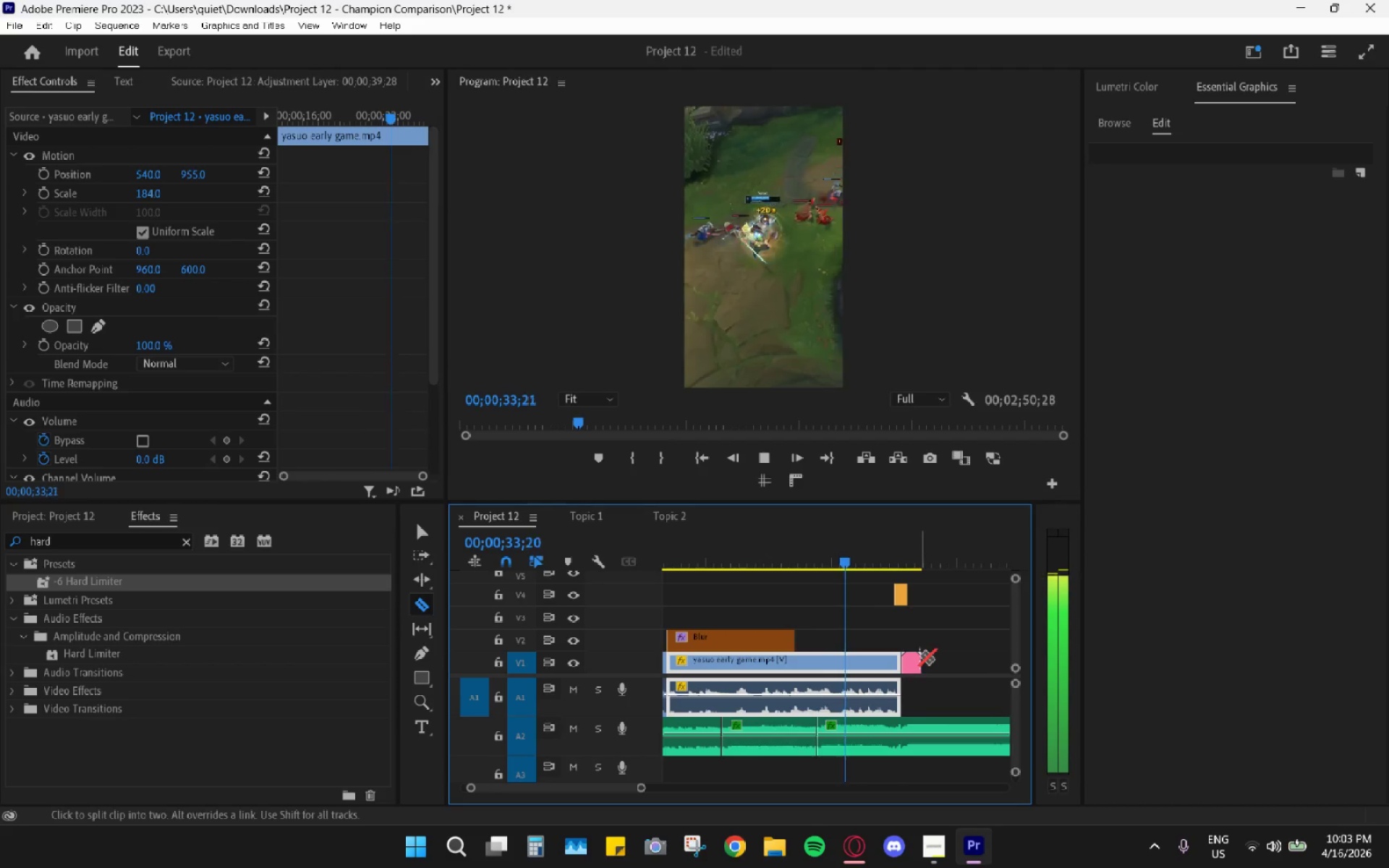 
key(V)
 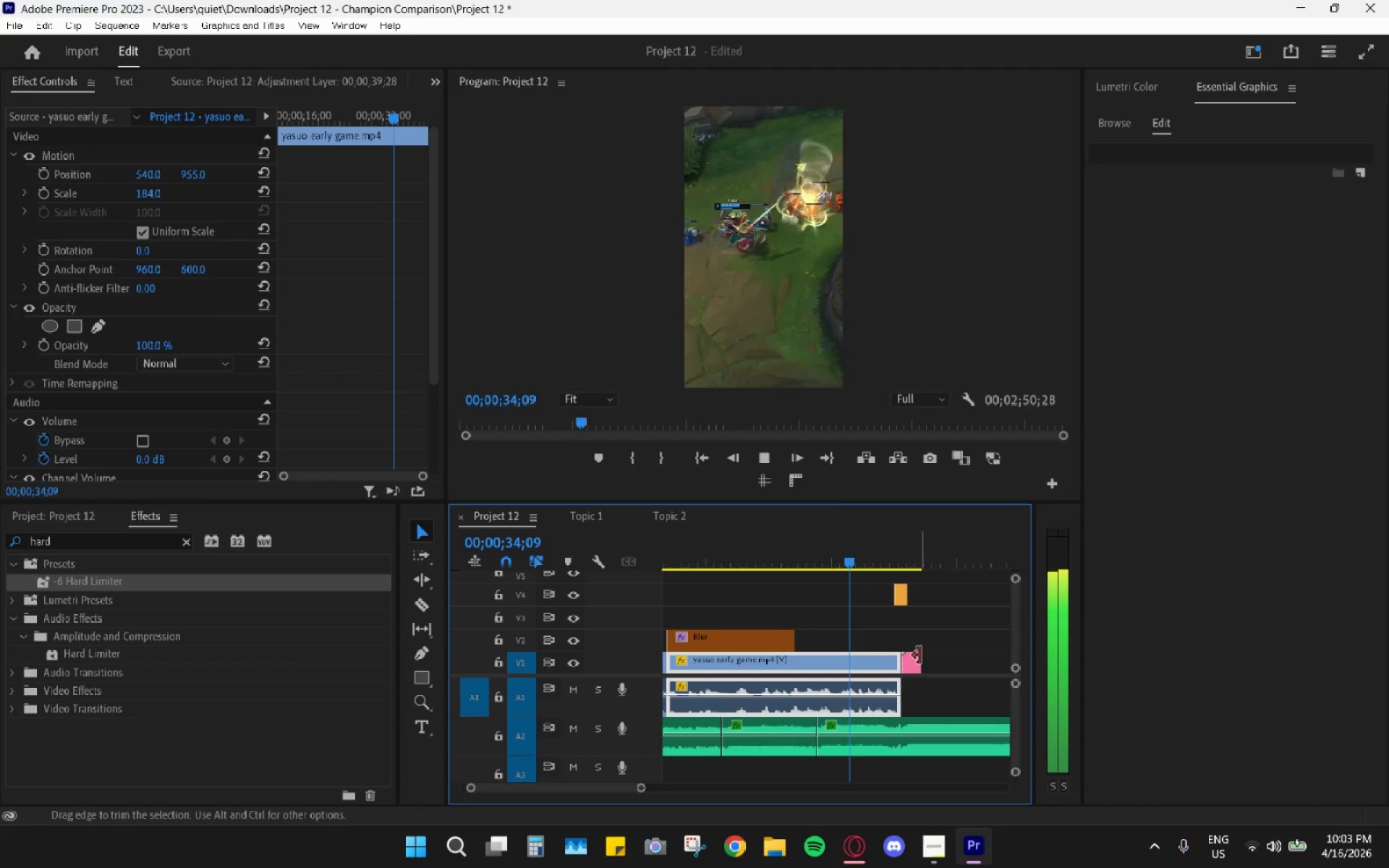 
hold_key(key=AltLeft, duration=0.58)
hold_key(key=AltLeft, duration=0.48)
hold_key(key=AltLeft, duration=0.45)
scroll: coordinate [899, 686], scroll_direction: down, amount: 13.0
 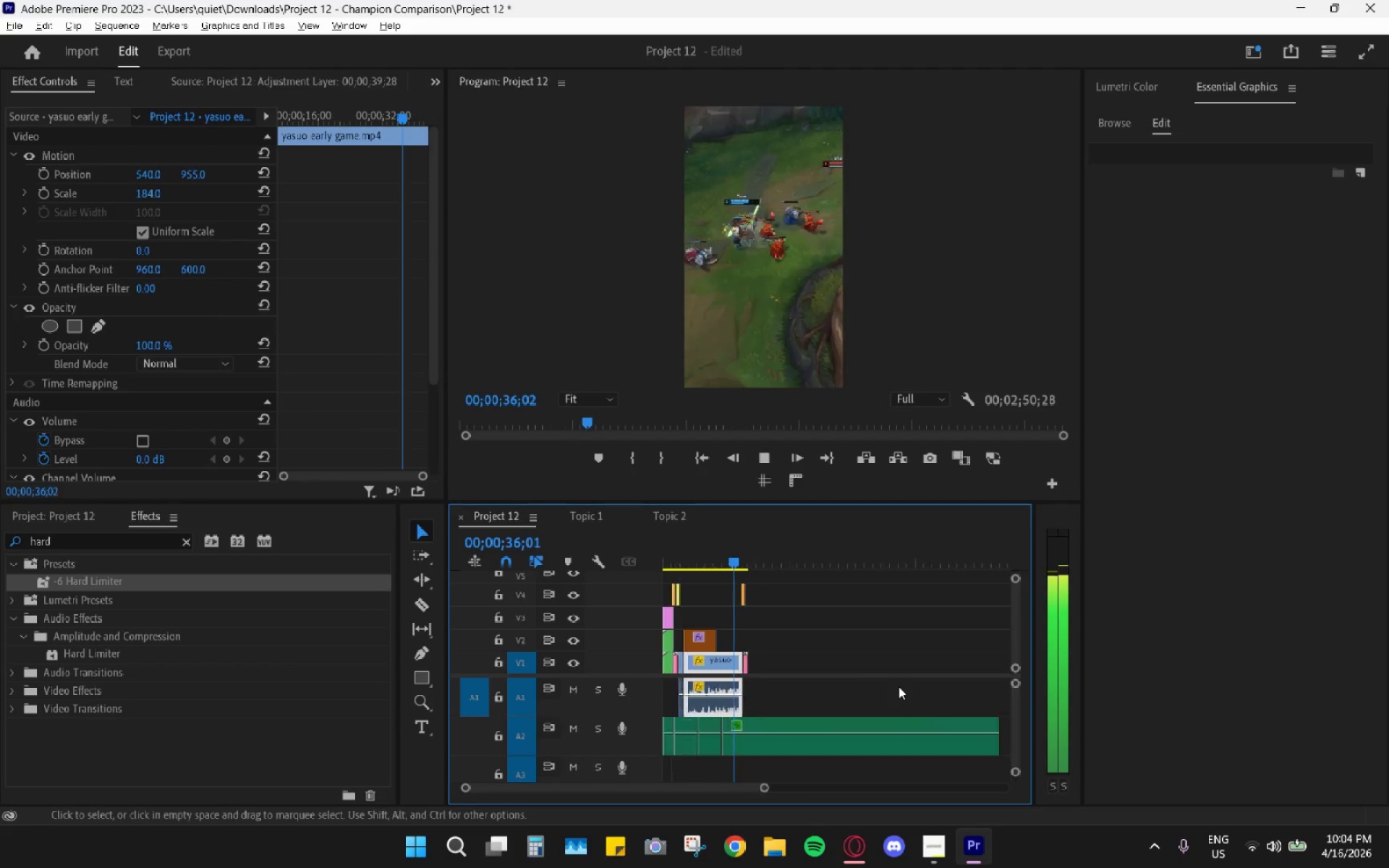 
wait(10.86)
 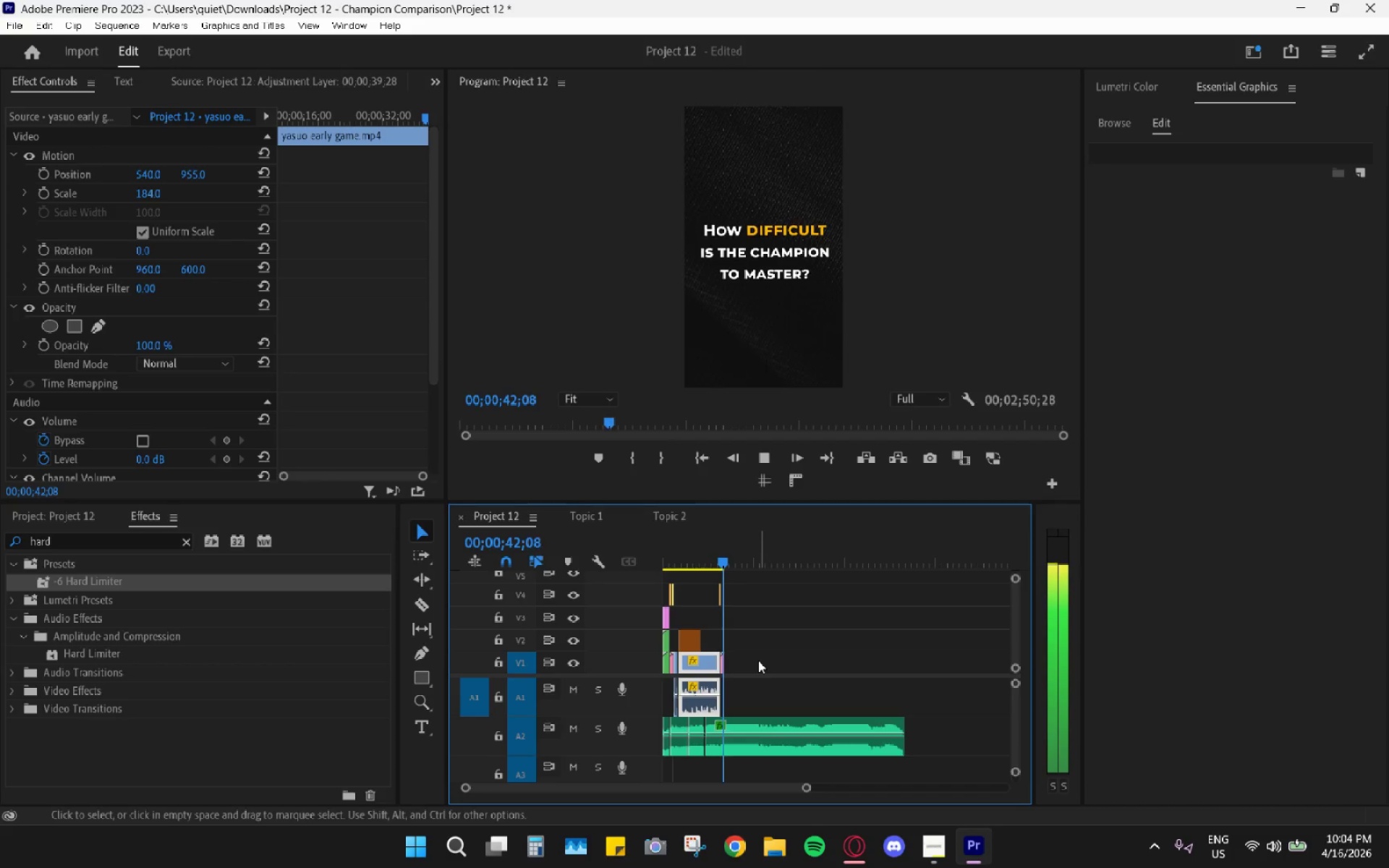 
key(Space)
 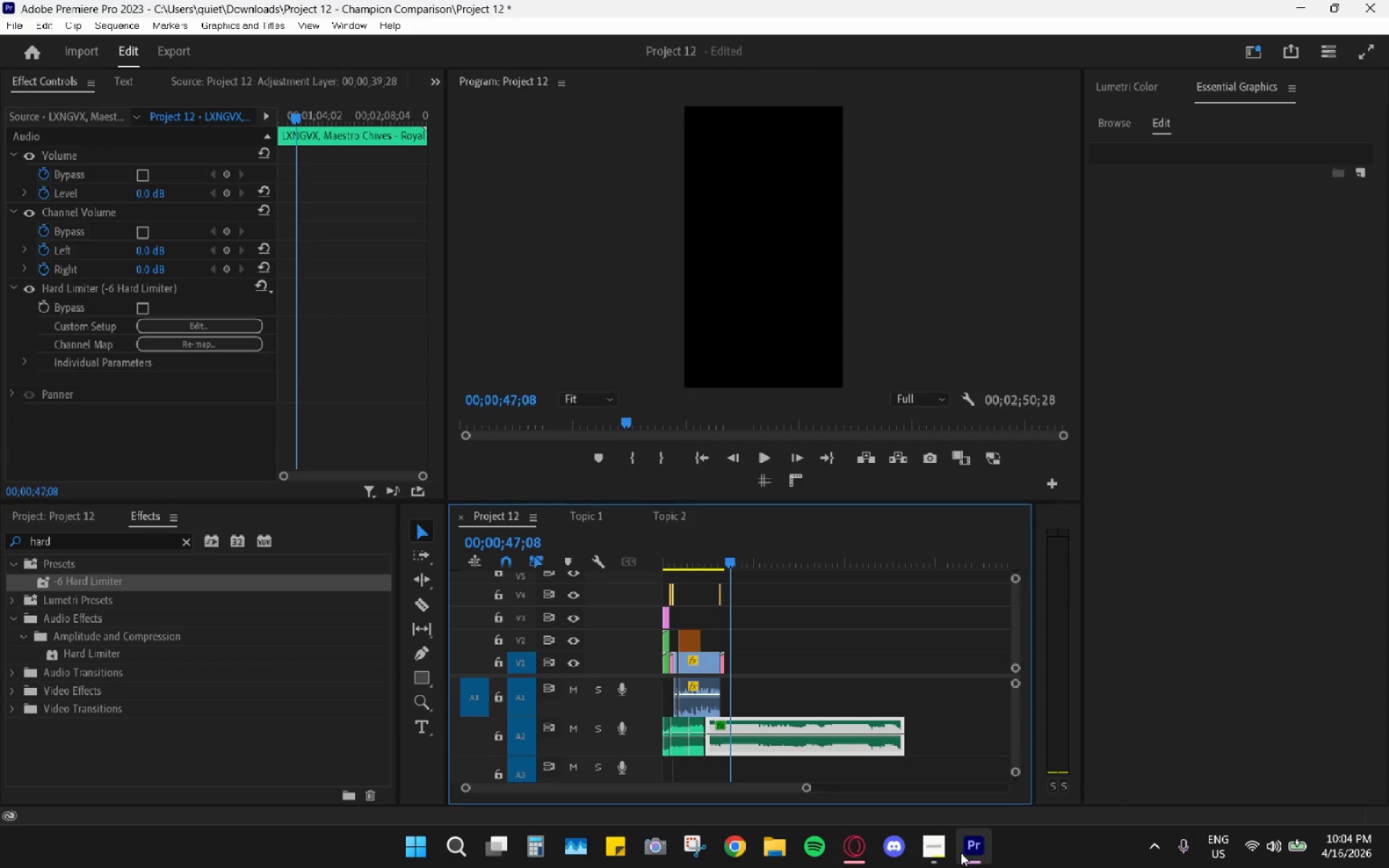 
left_click([947, 848])